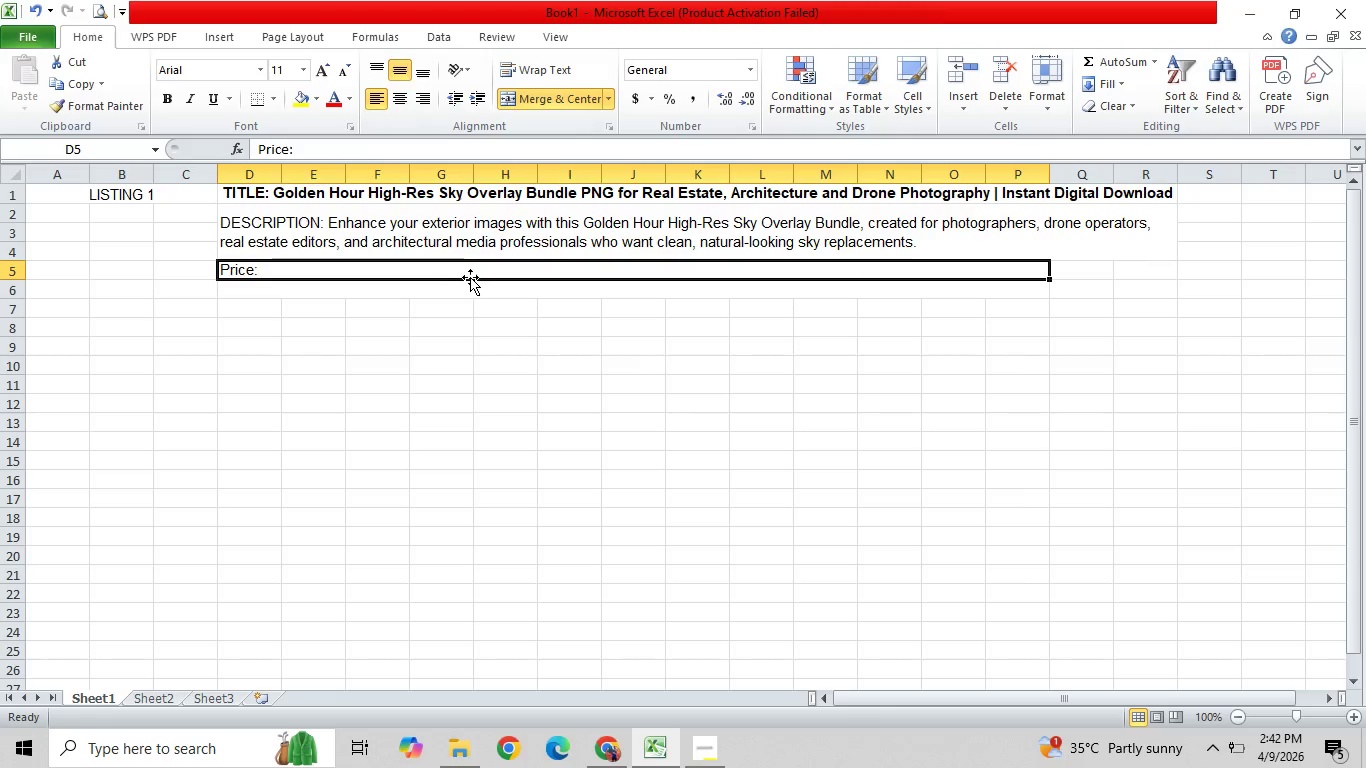 
left_click([462, 270])
 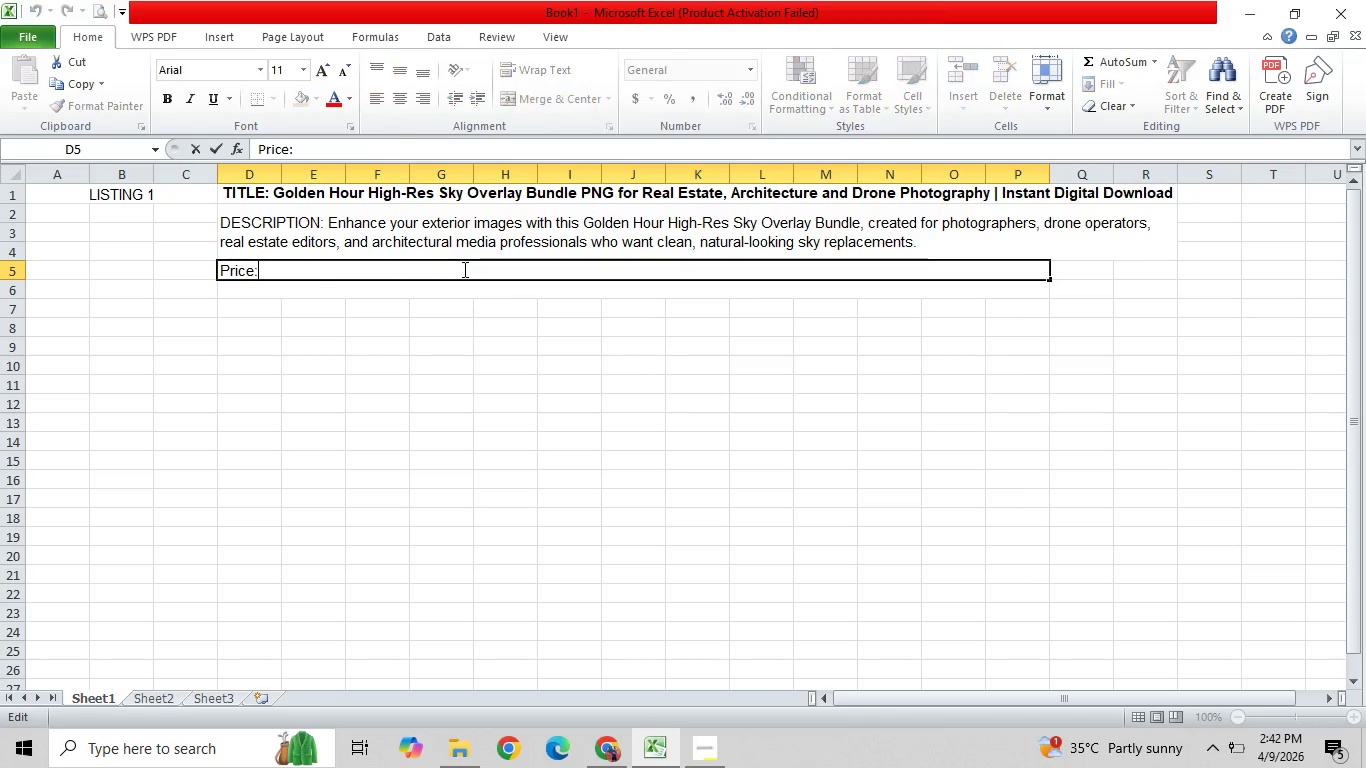 
type( 19.00)
 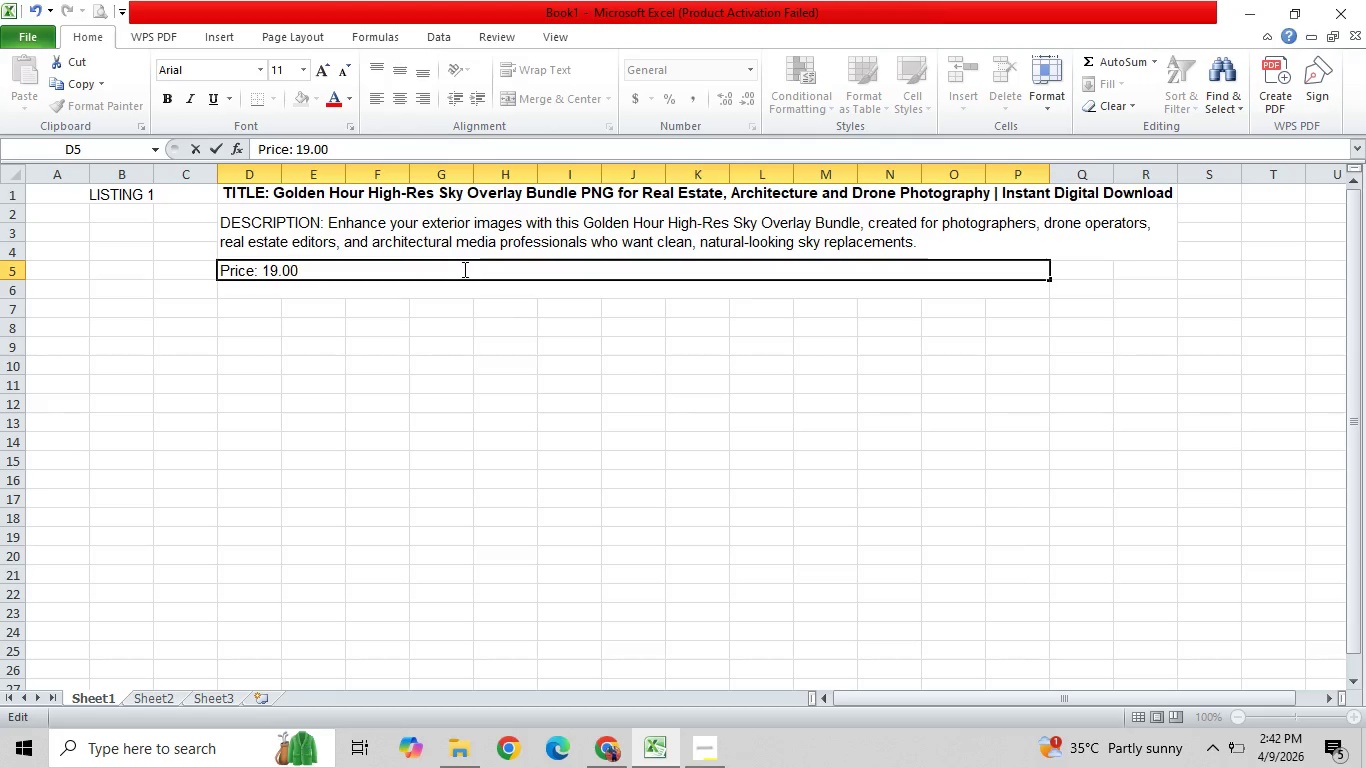 
key(Enter)
 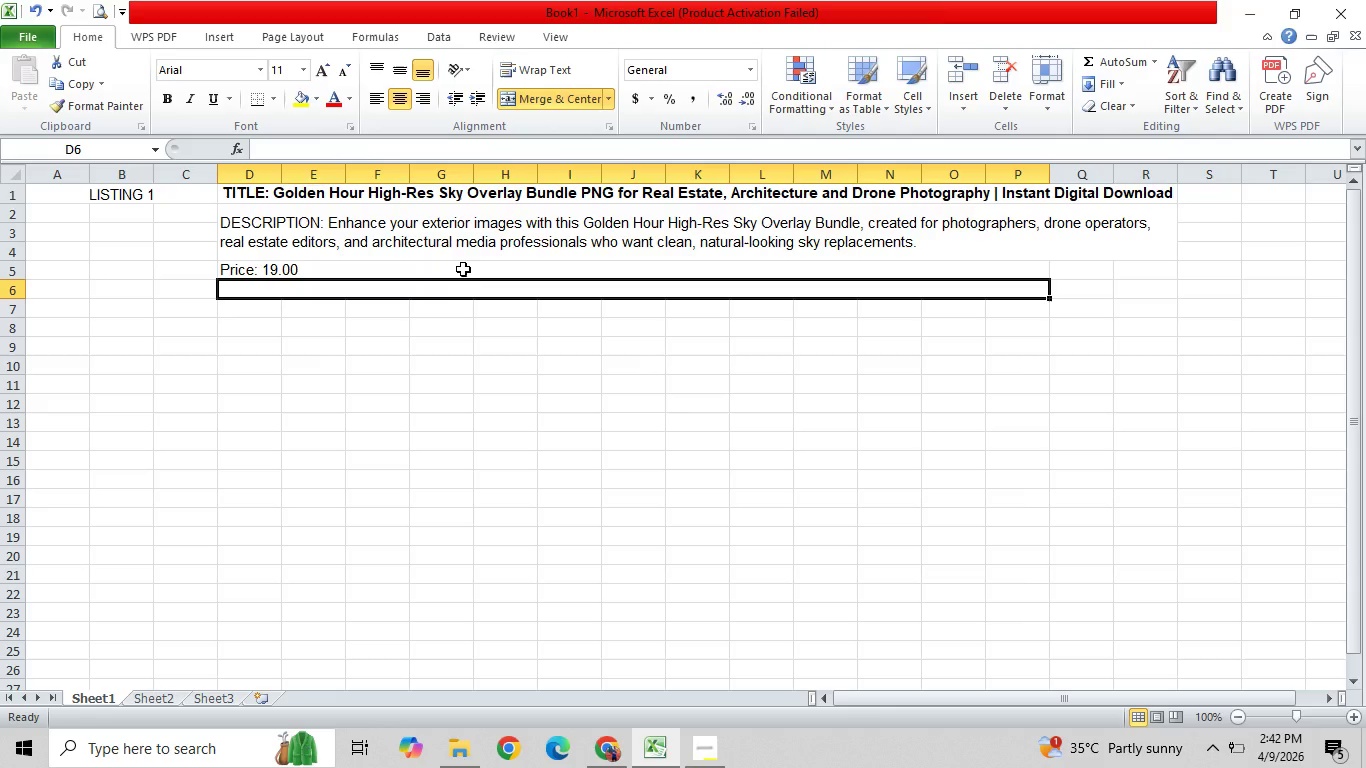 
type(CATEGORY:)
 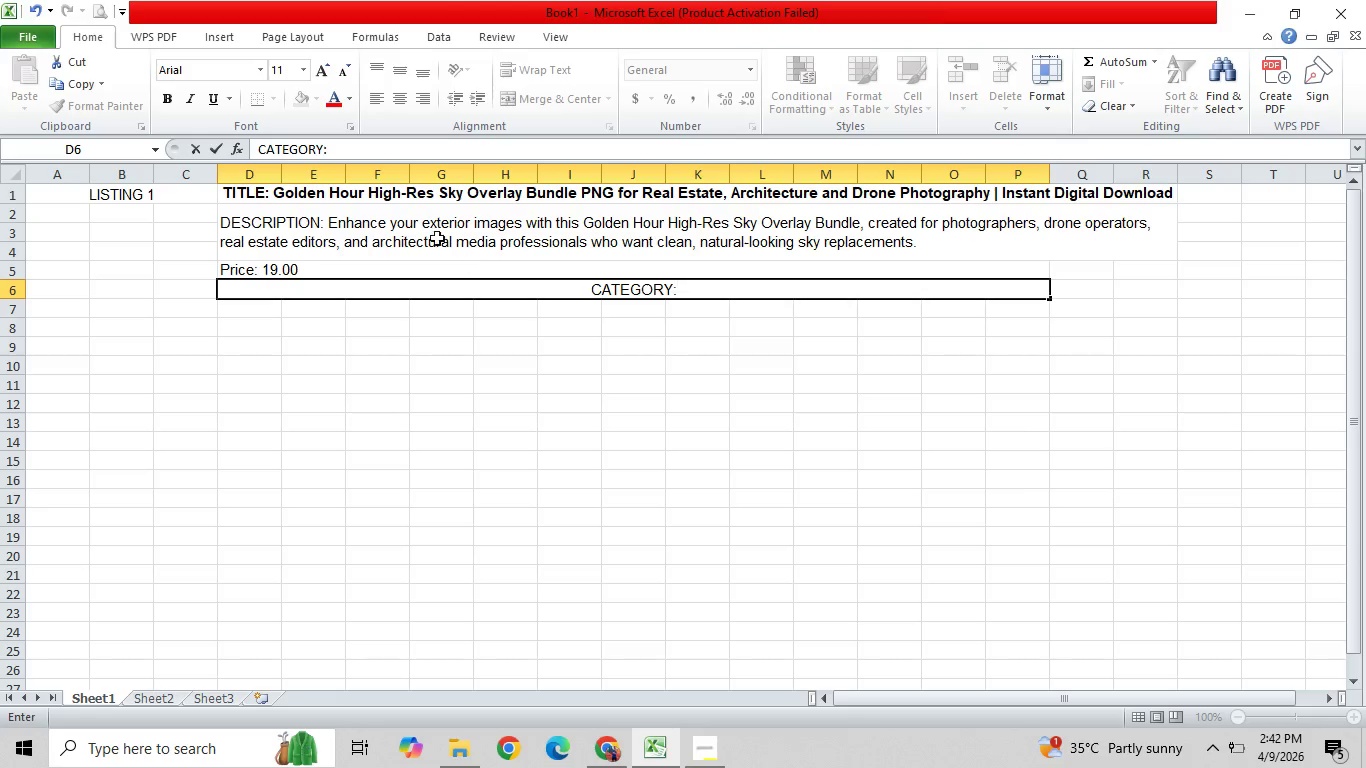 
double_click([234, 272])
 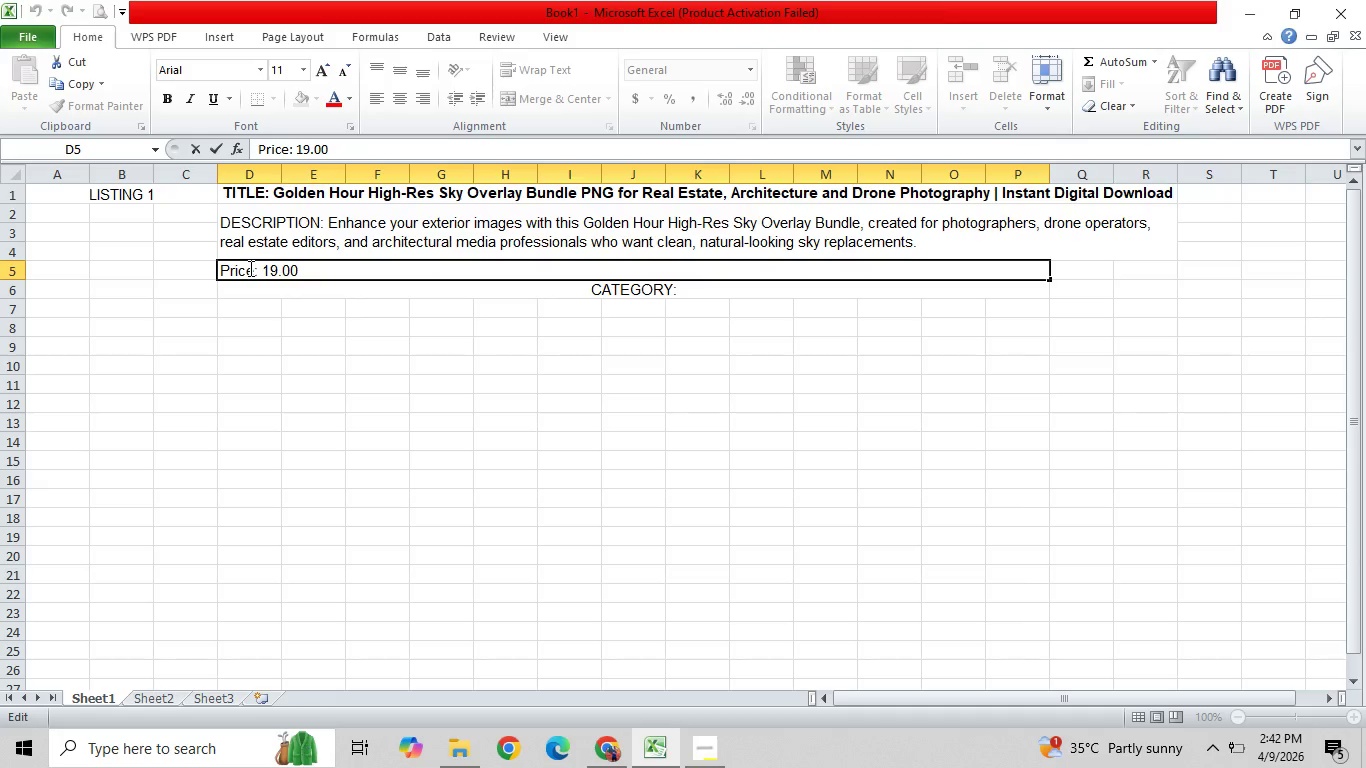 
left_click([250, 268])
 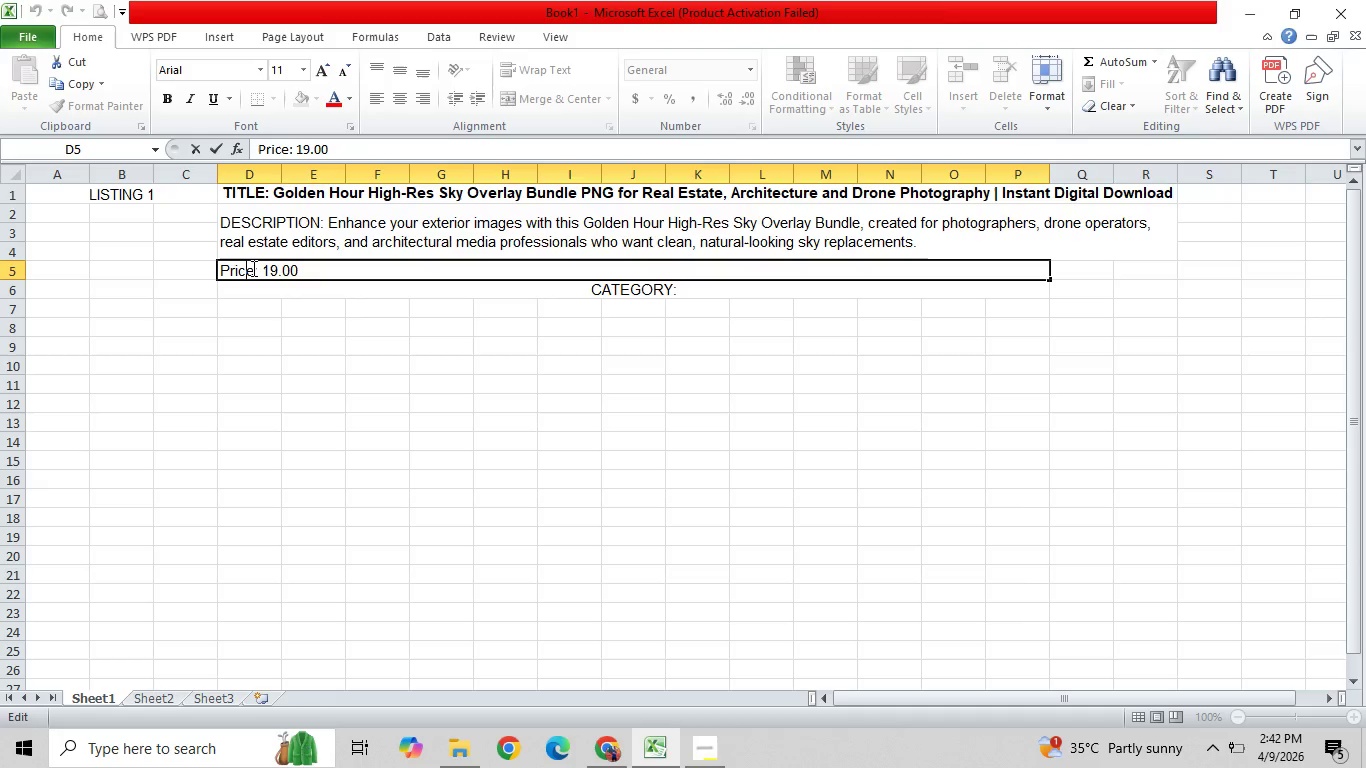 
left_click([253, 268])
 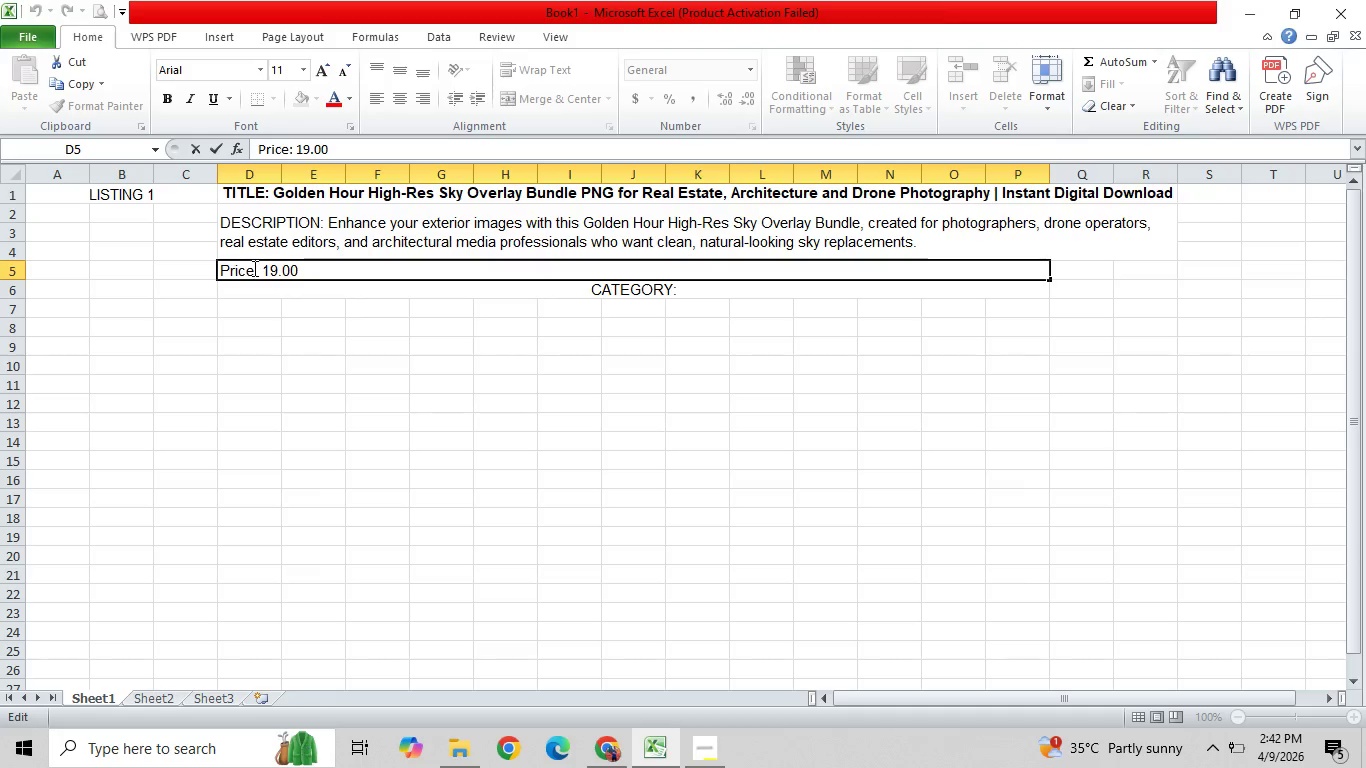 
key(Backspace)
key(Backspace)
key(Backspace)
key(Backspace)
type(RICE)
 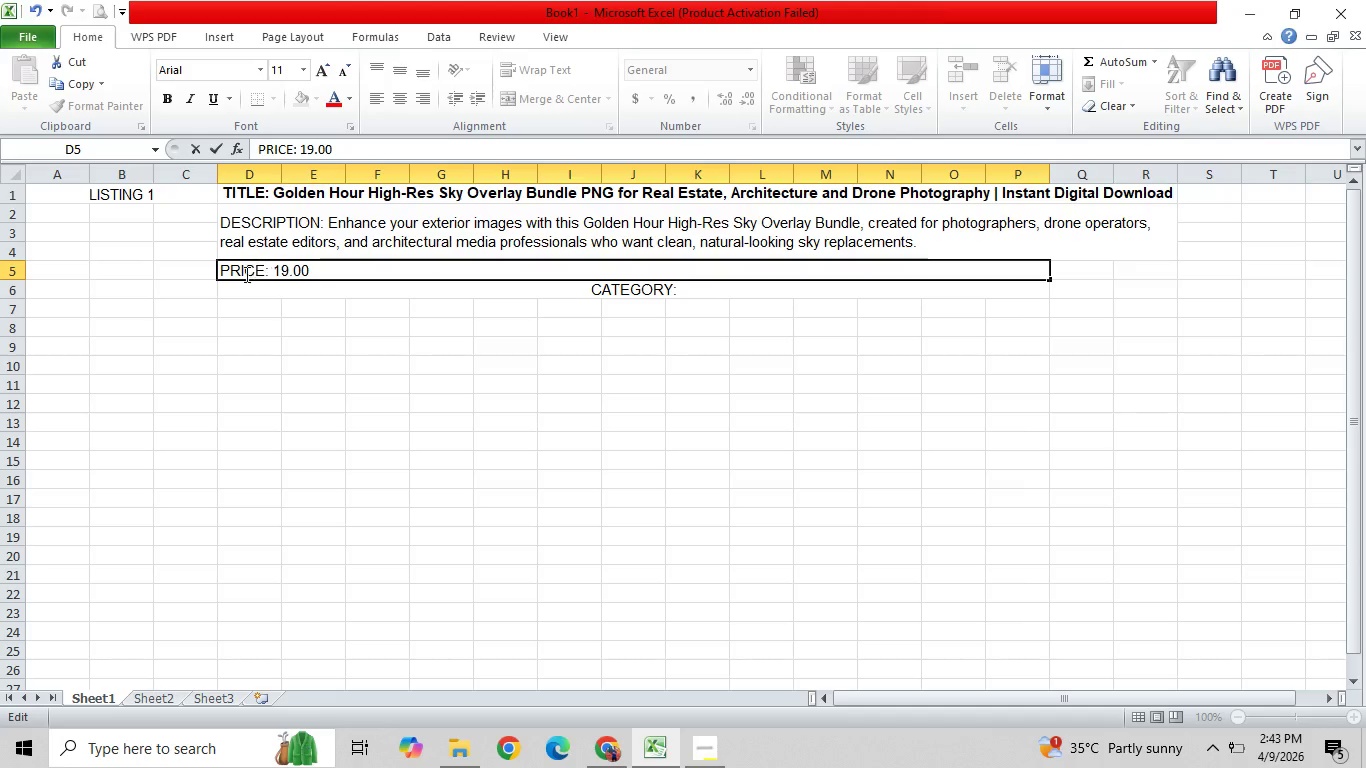 
left_click([694, 294])
 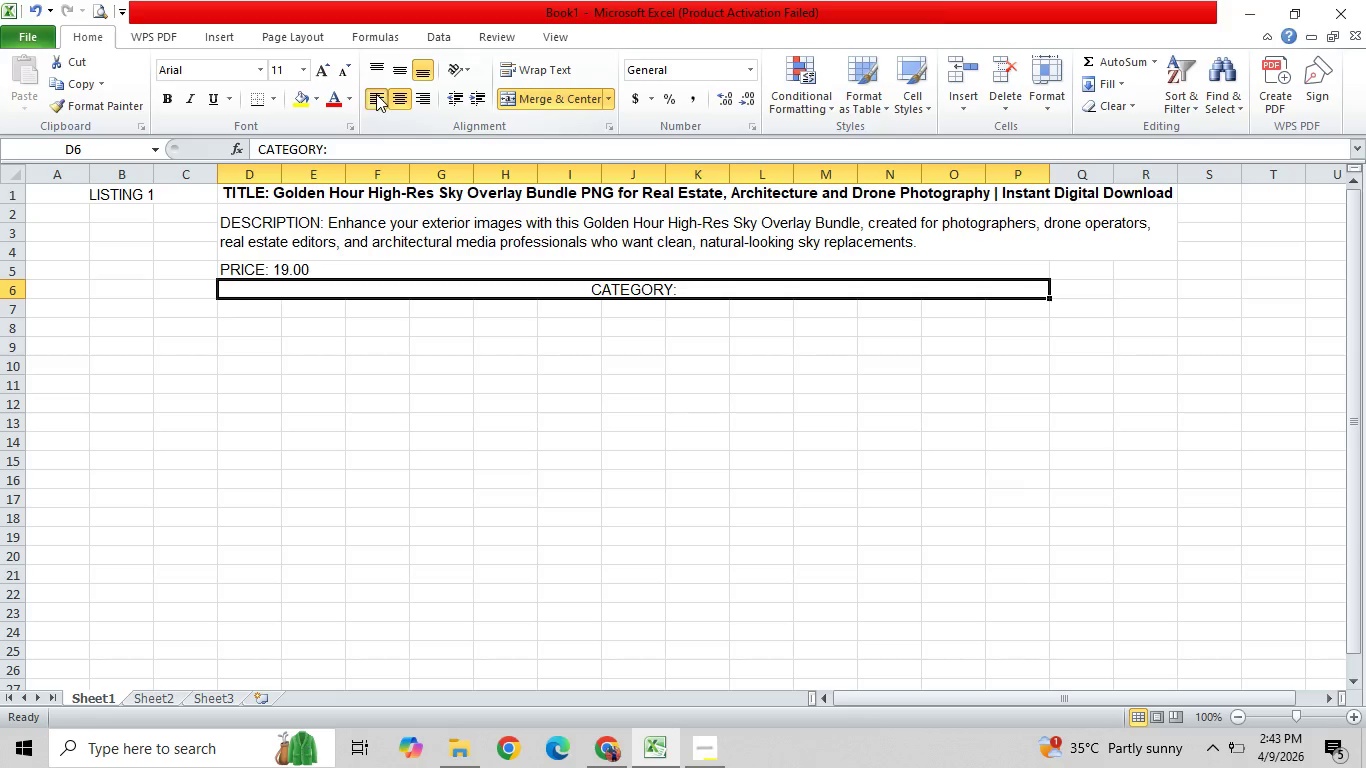 
double_click([396, 72])
 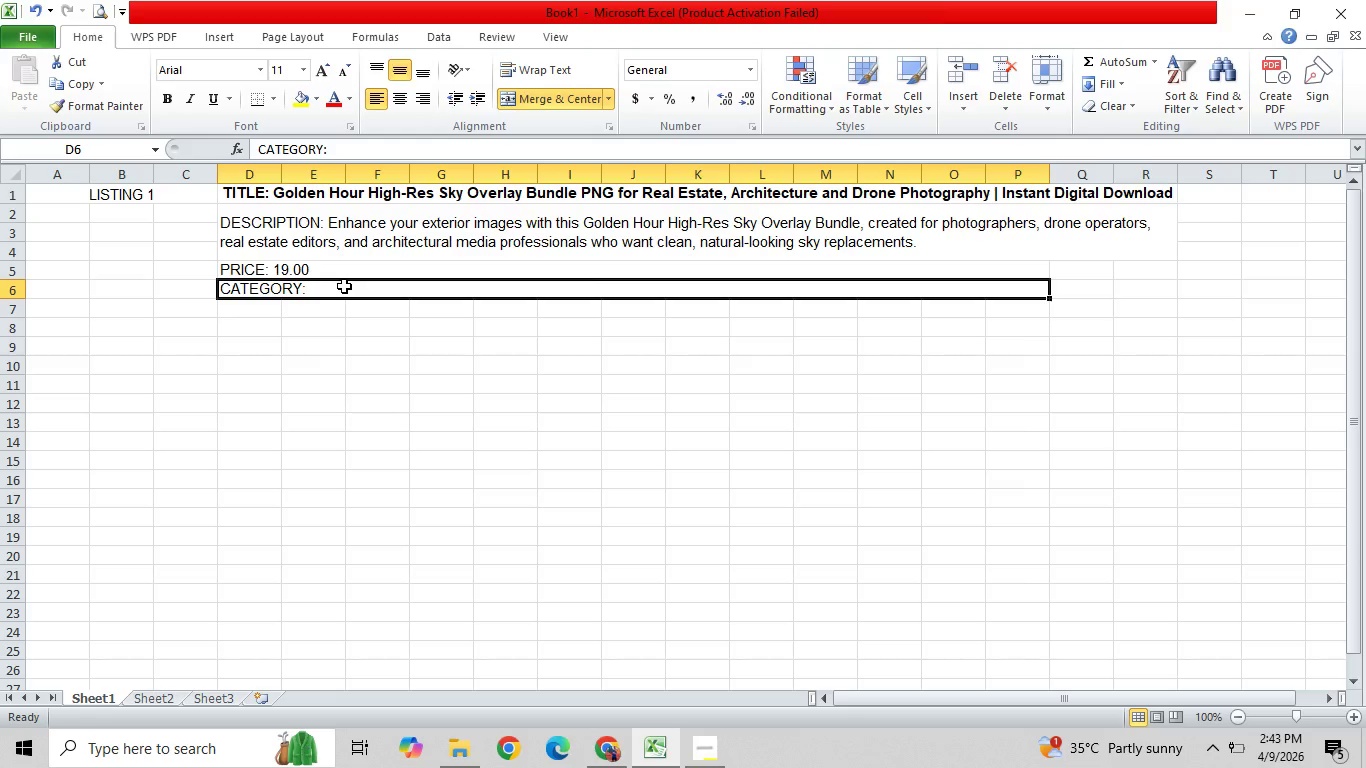 
double_click([342, 291])
 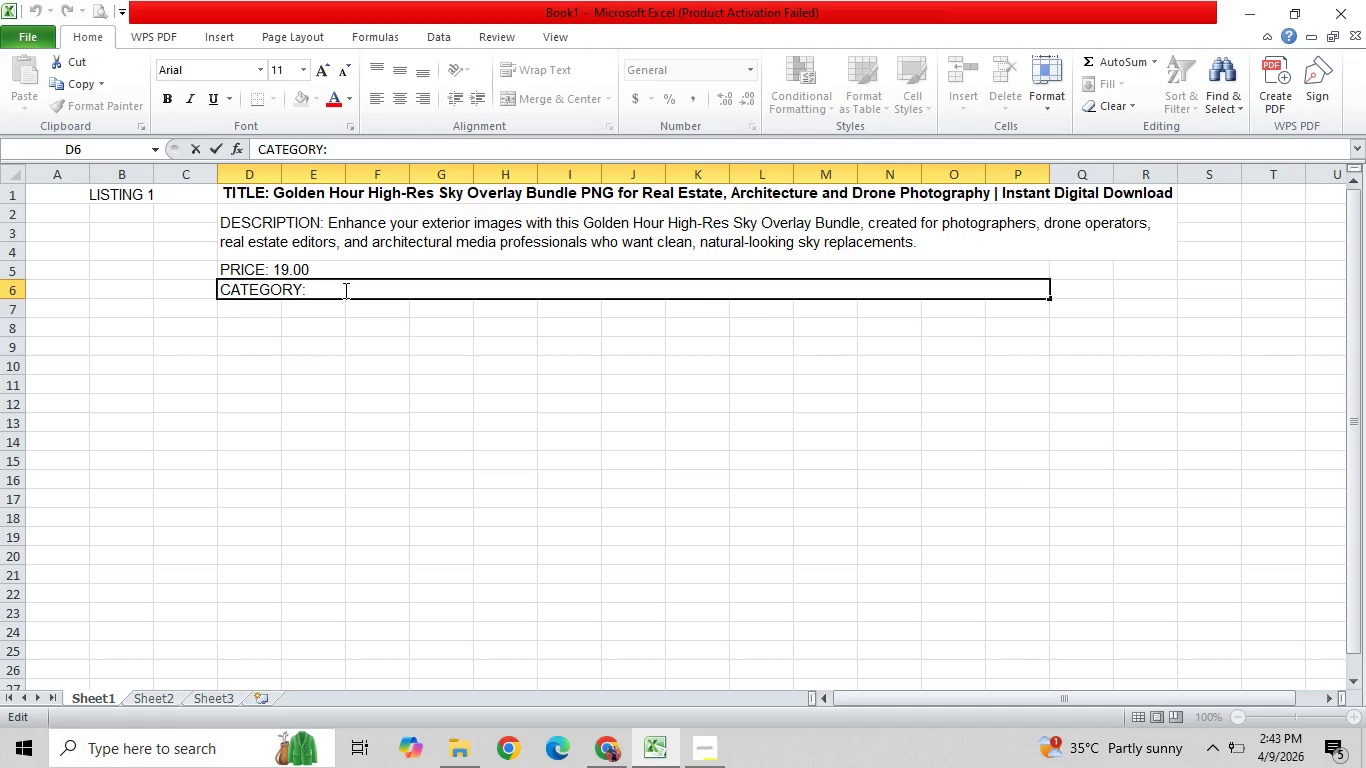 
type( Carft)
key(Backspace)
key(Backspace)
key(Backspace)
key(Backspace)
type(raft)
 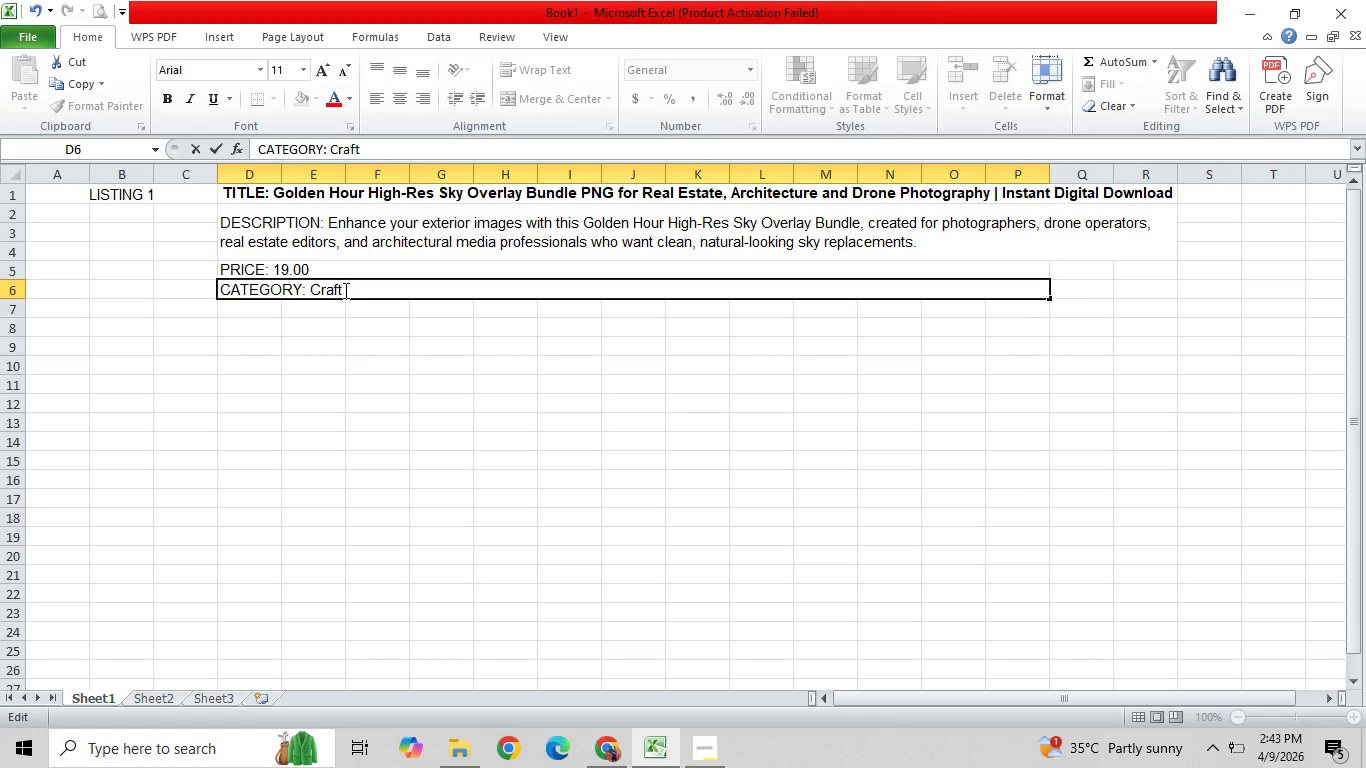 
wait(5.2)
 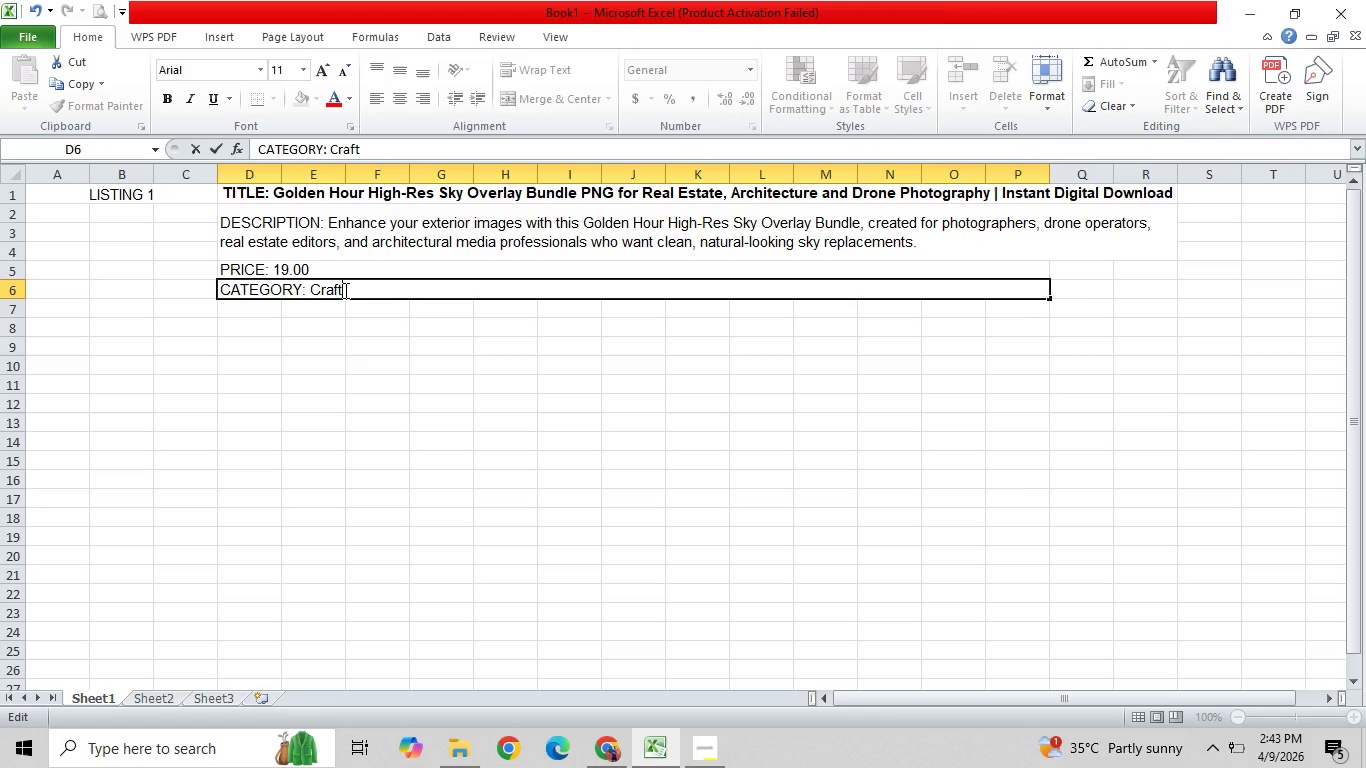 
type( Supplies)
 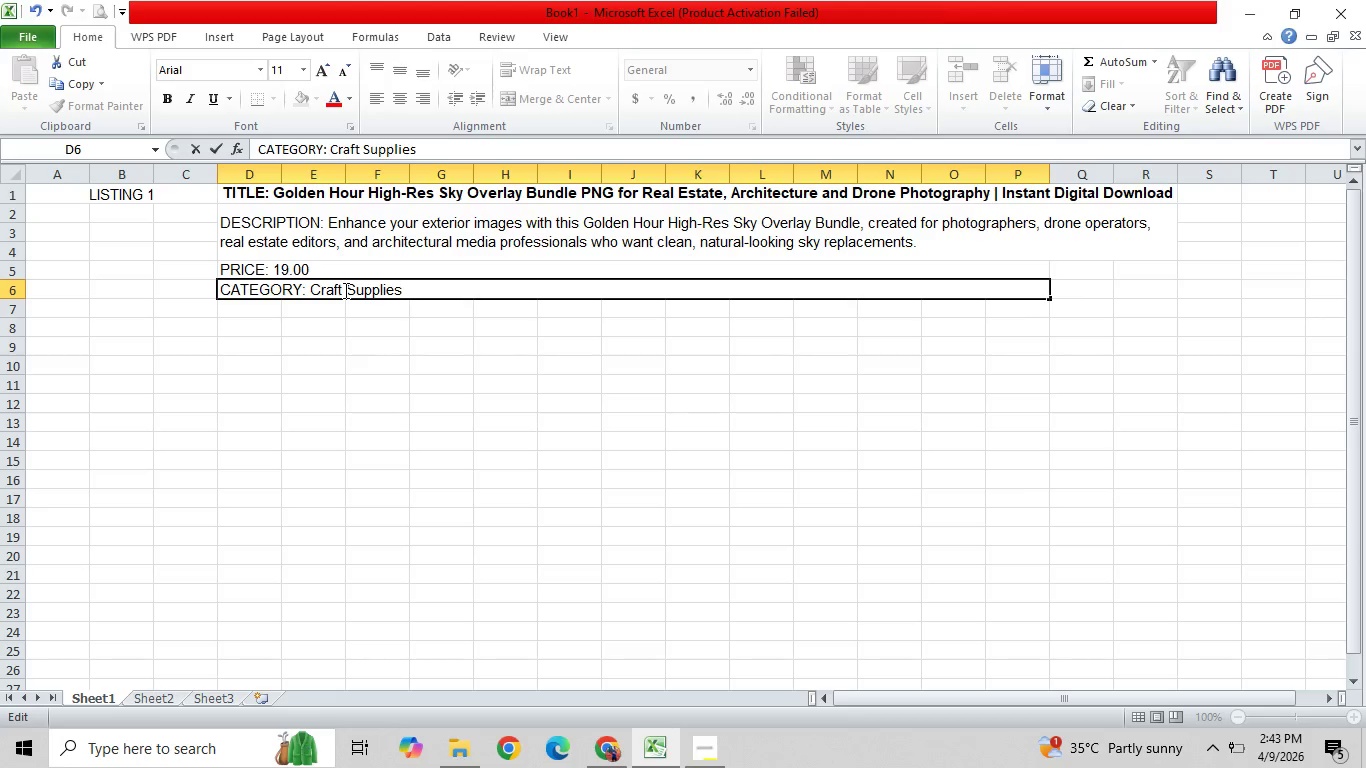 
wait(11.73)
 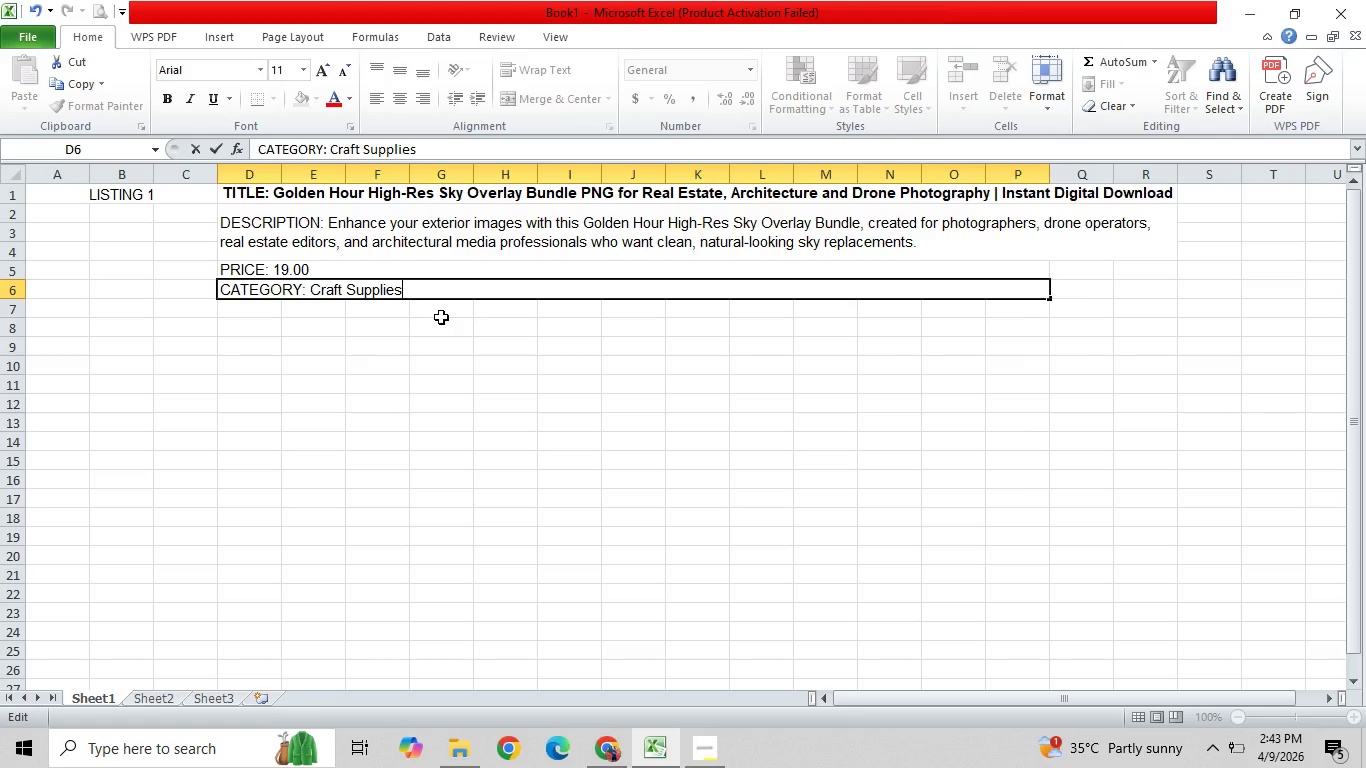 
type( and Tools)
key(Backspace)
key(Backspace)
key(Backspace)
key(Backspace)
key(Backspace)
key(Backspace)
key(Backspace)
key(Backspace)
key(Backspace)
type(& Tools > Digital > Image Editing > Digiu)
key(Backspace)
key(Backspace)
type(ital Graphics)
 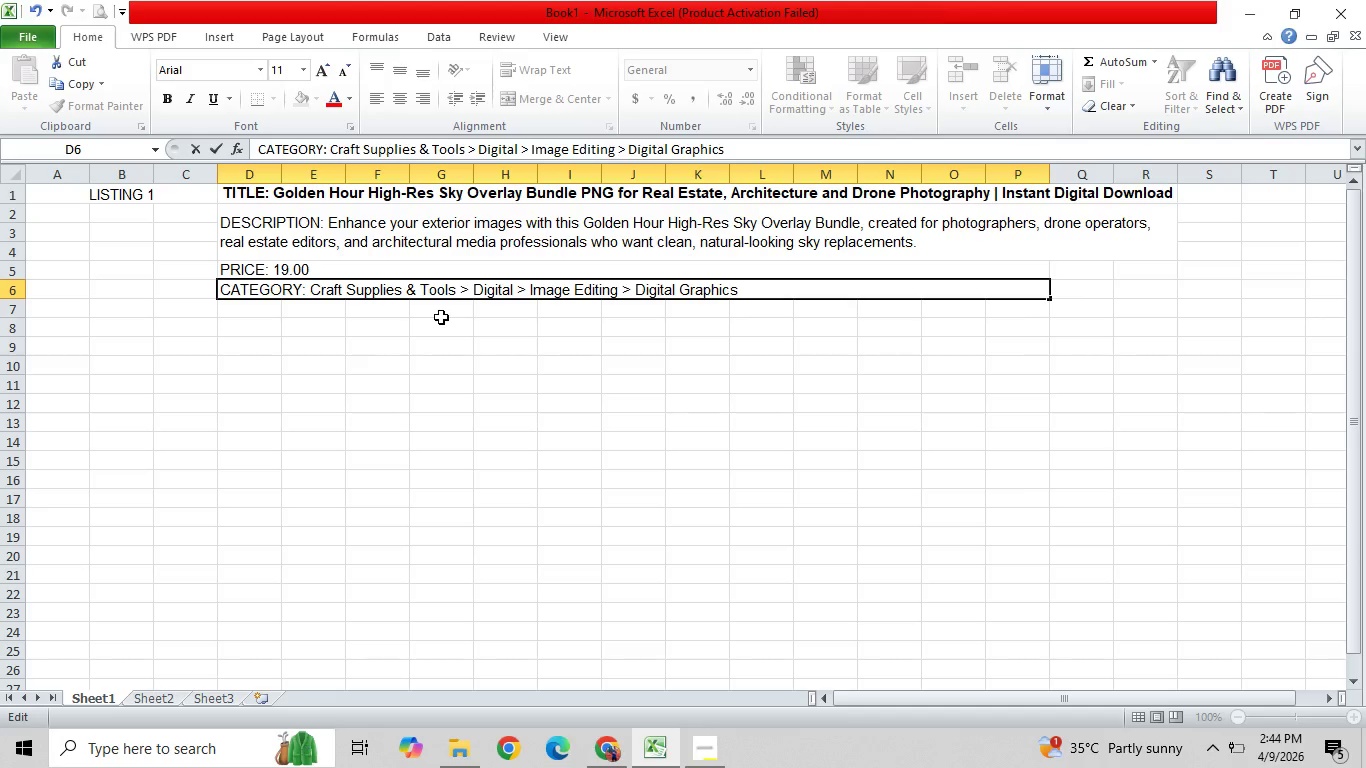 
double_click([180, 311])
 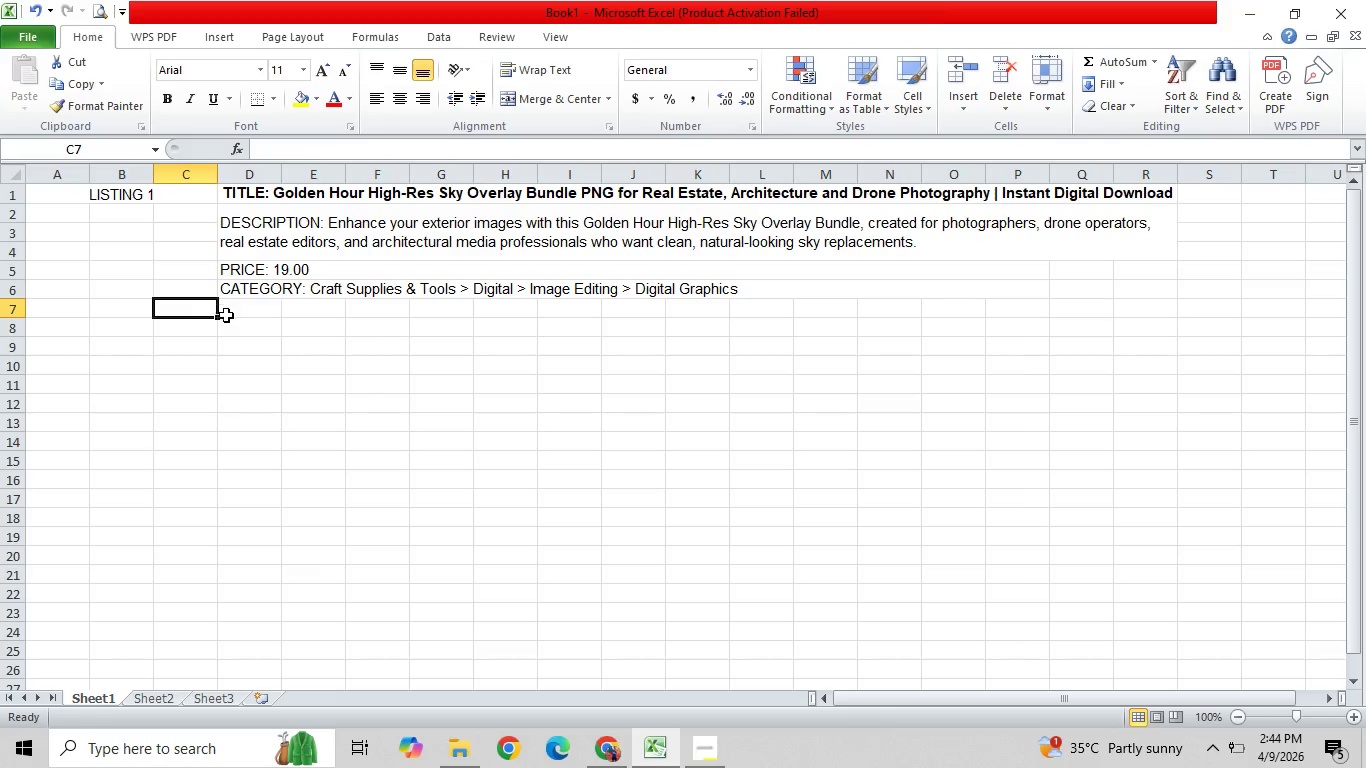 
left_click([232, 314])
 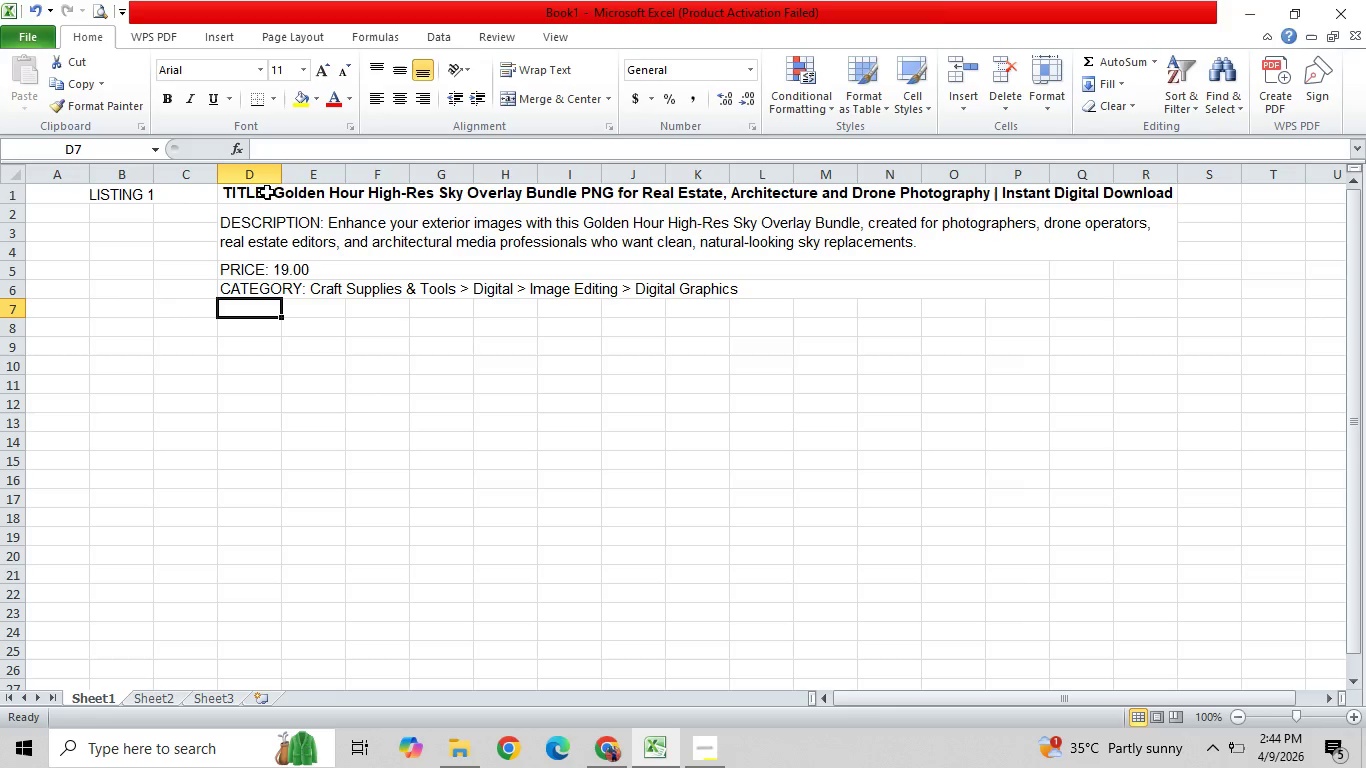 
left_click([269, 191])
 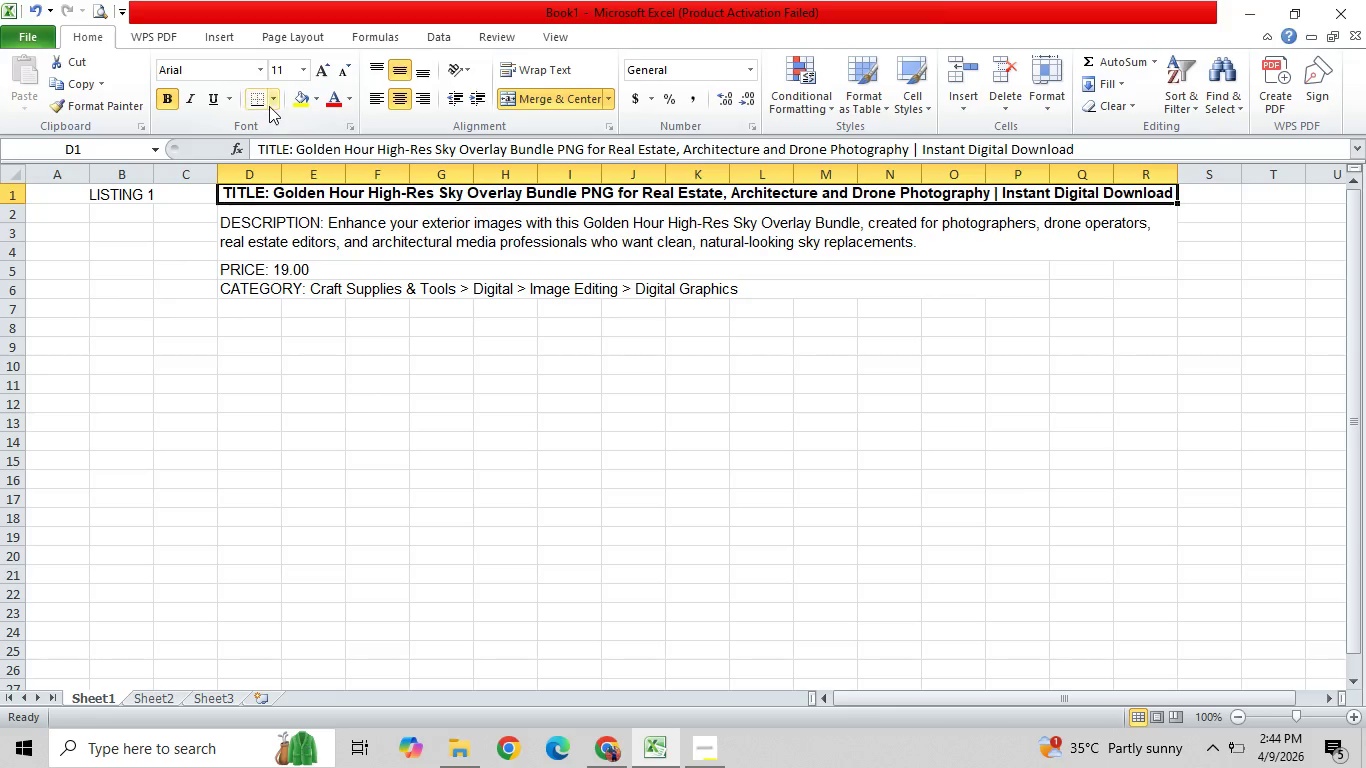 
left_click([273, 103])
 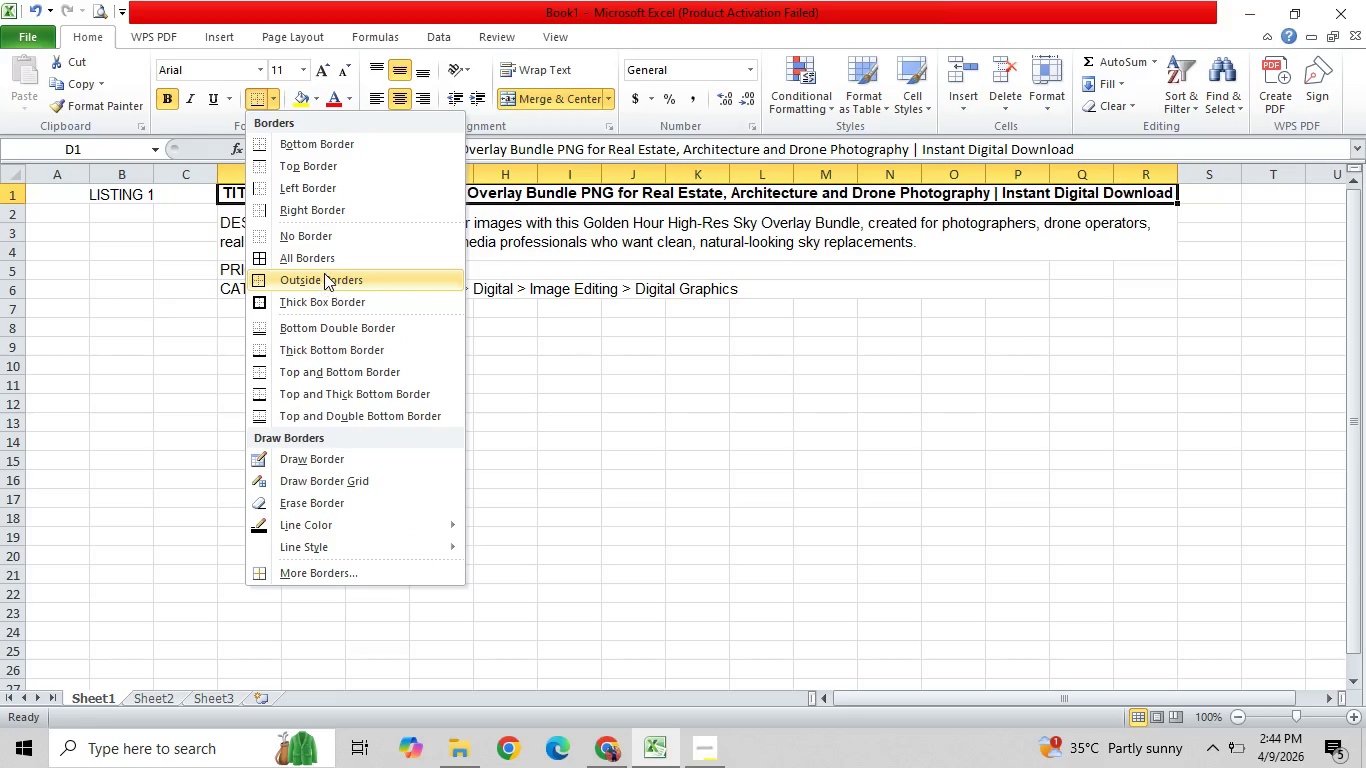 
left_click([324, 273])
 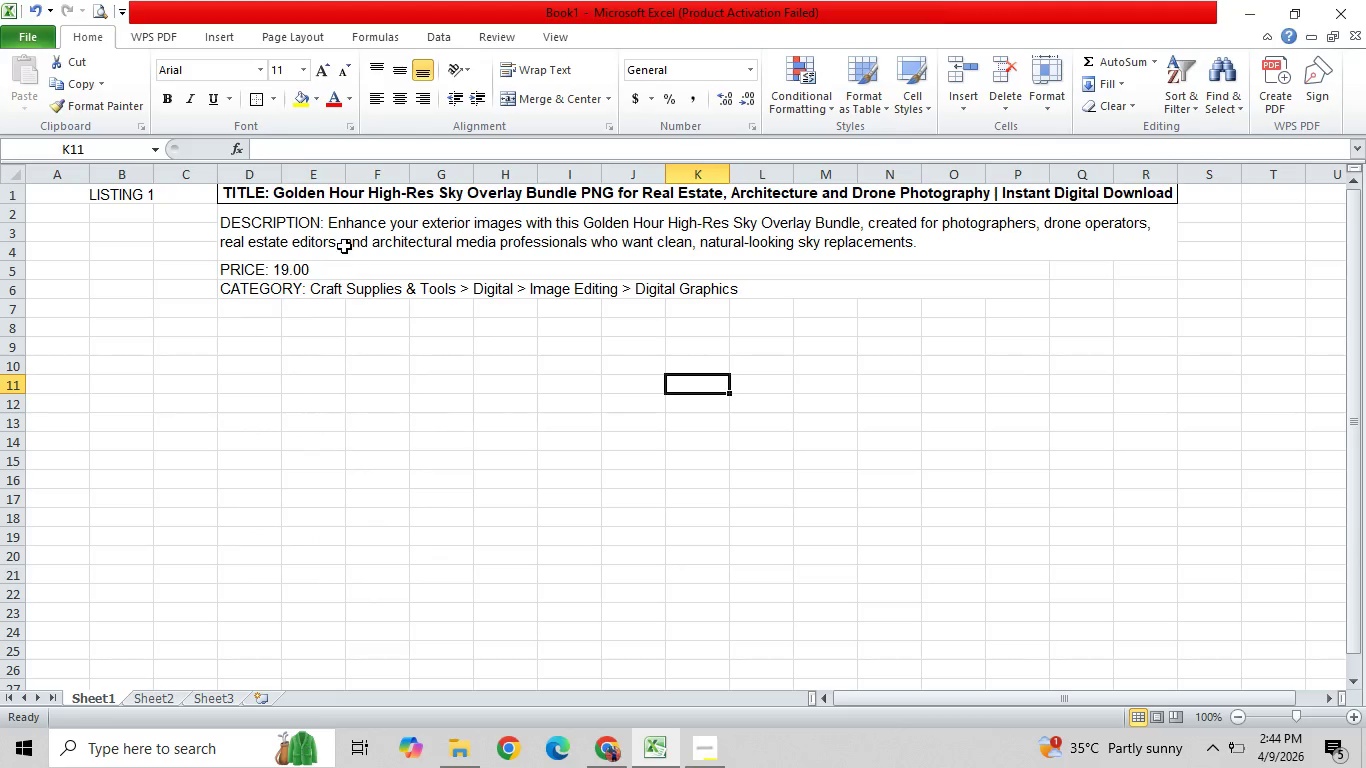 
left_click([318, 226])
 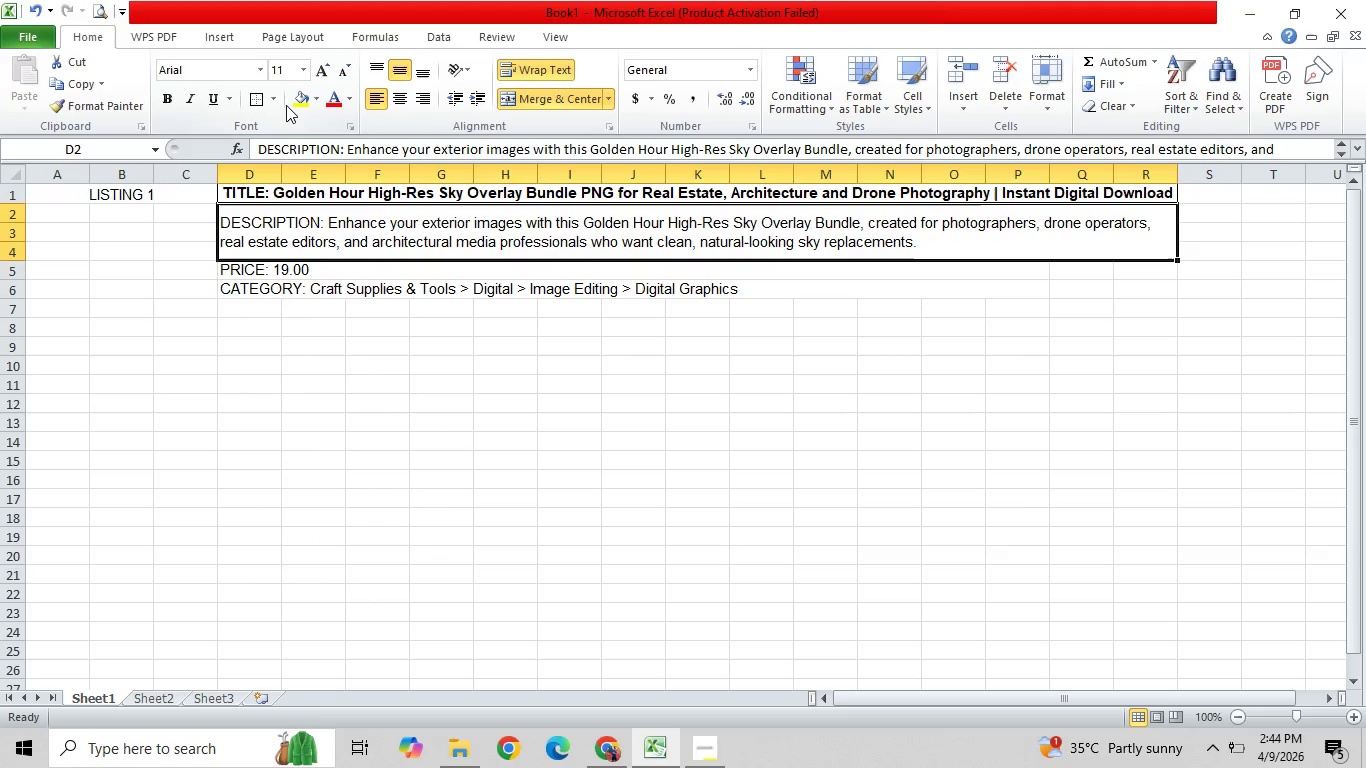 
left_click([278, 100])
 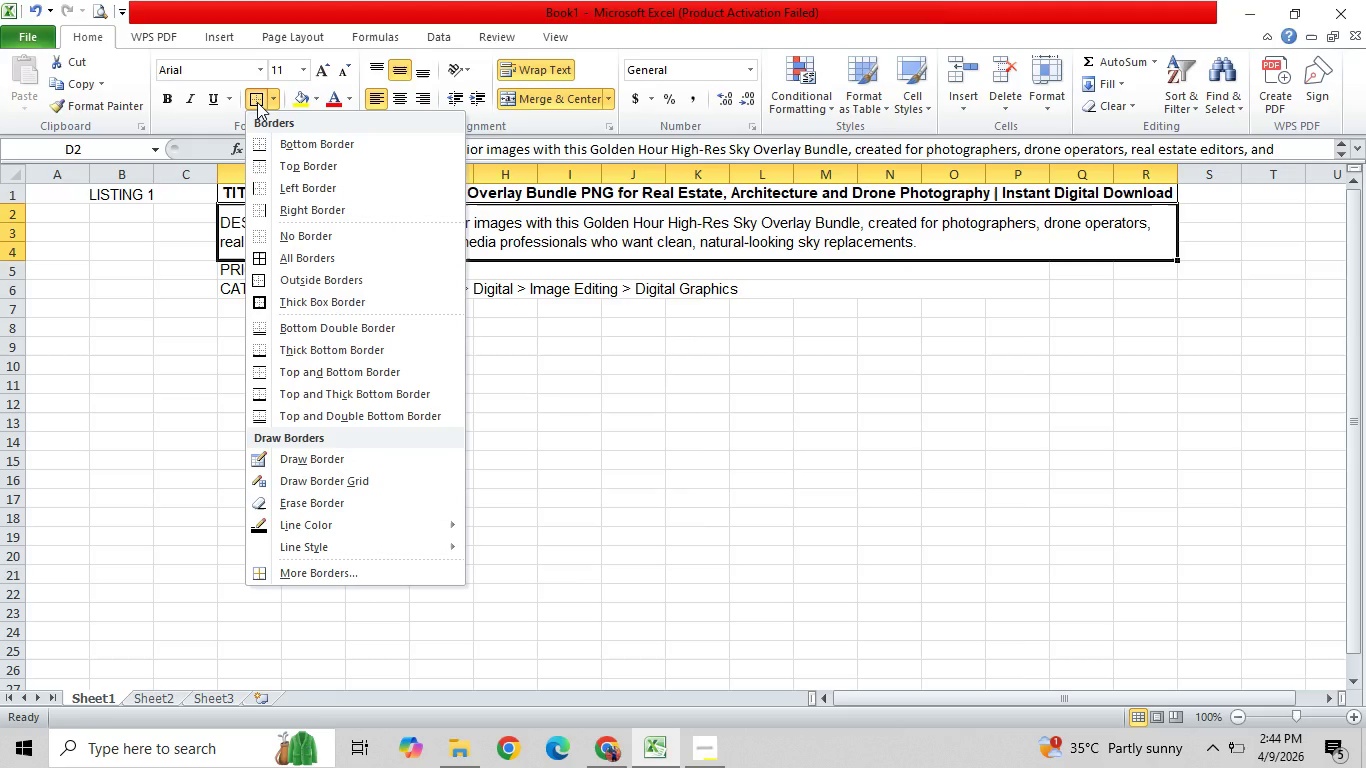 
left_click([257, 102])
 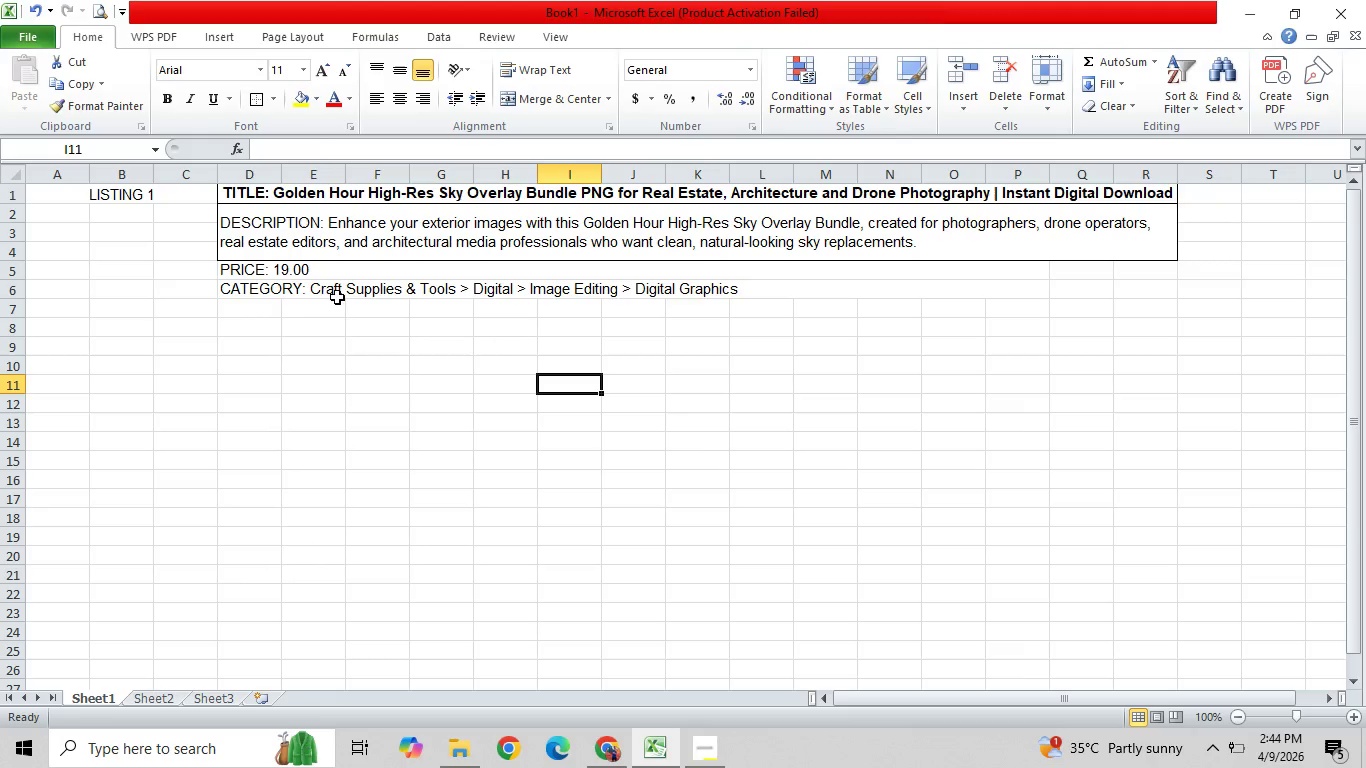 
left_click([339, 286])
 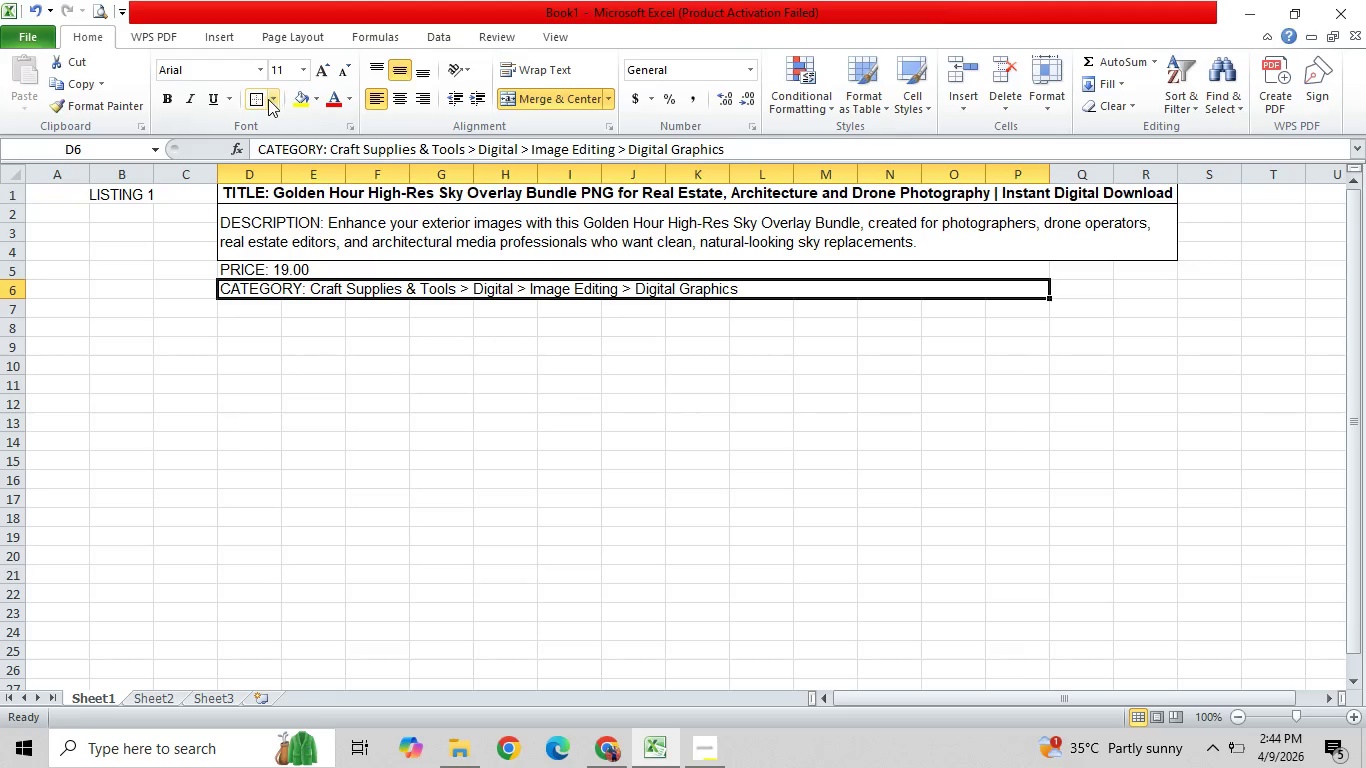 
double_click([245, 103])
 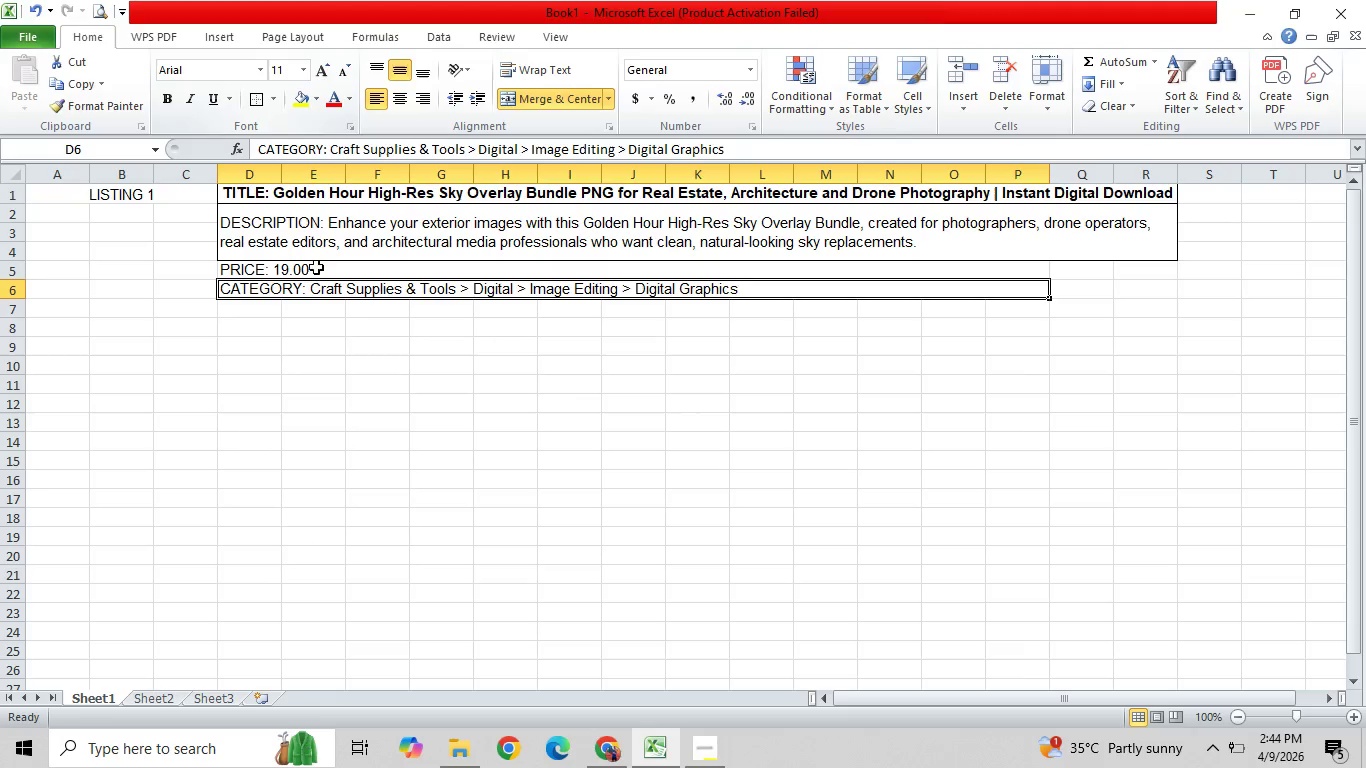 
left_click([317, 269])
 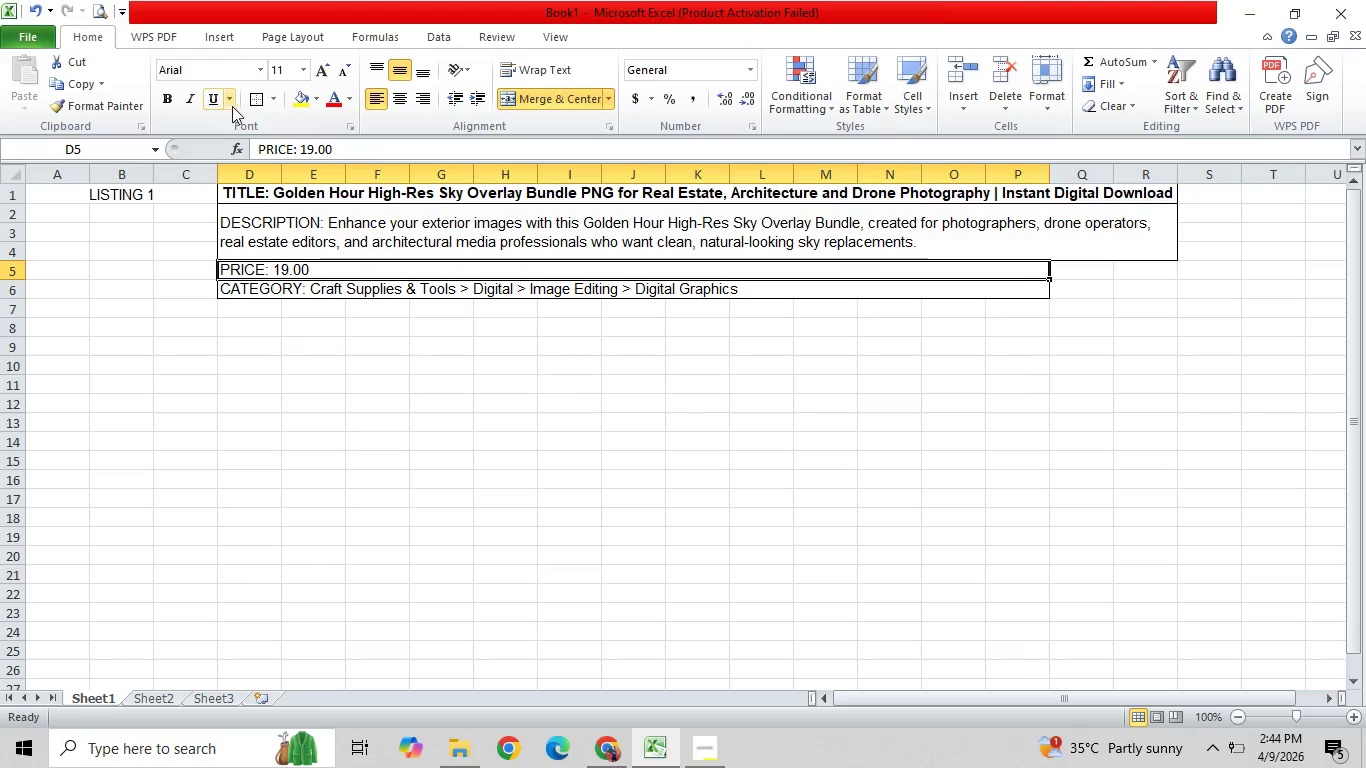 
left_click([256, 103])
 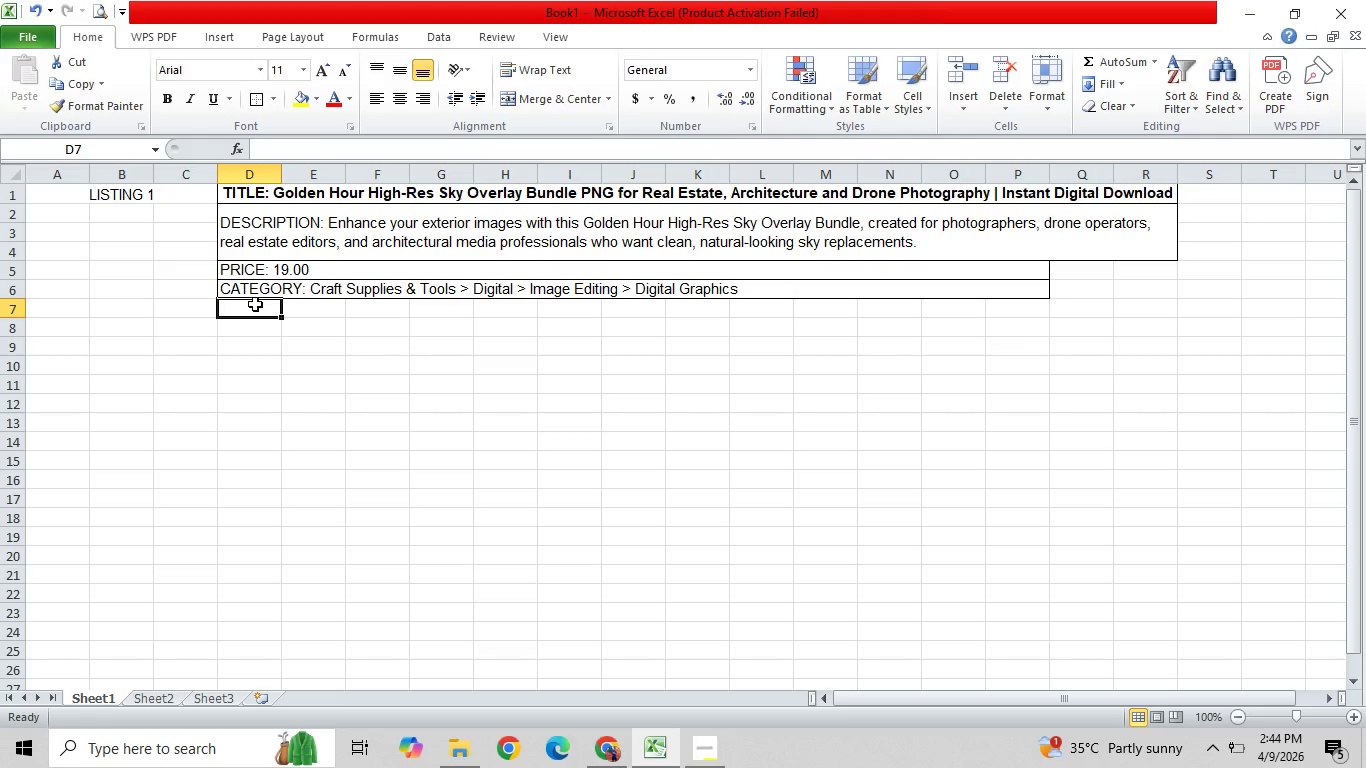 
left_click([580, 469])
 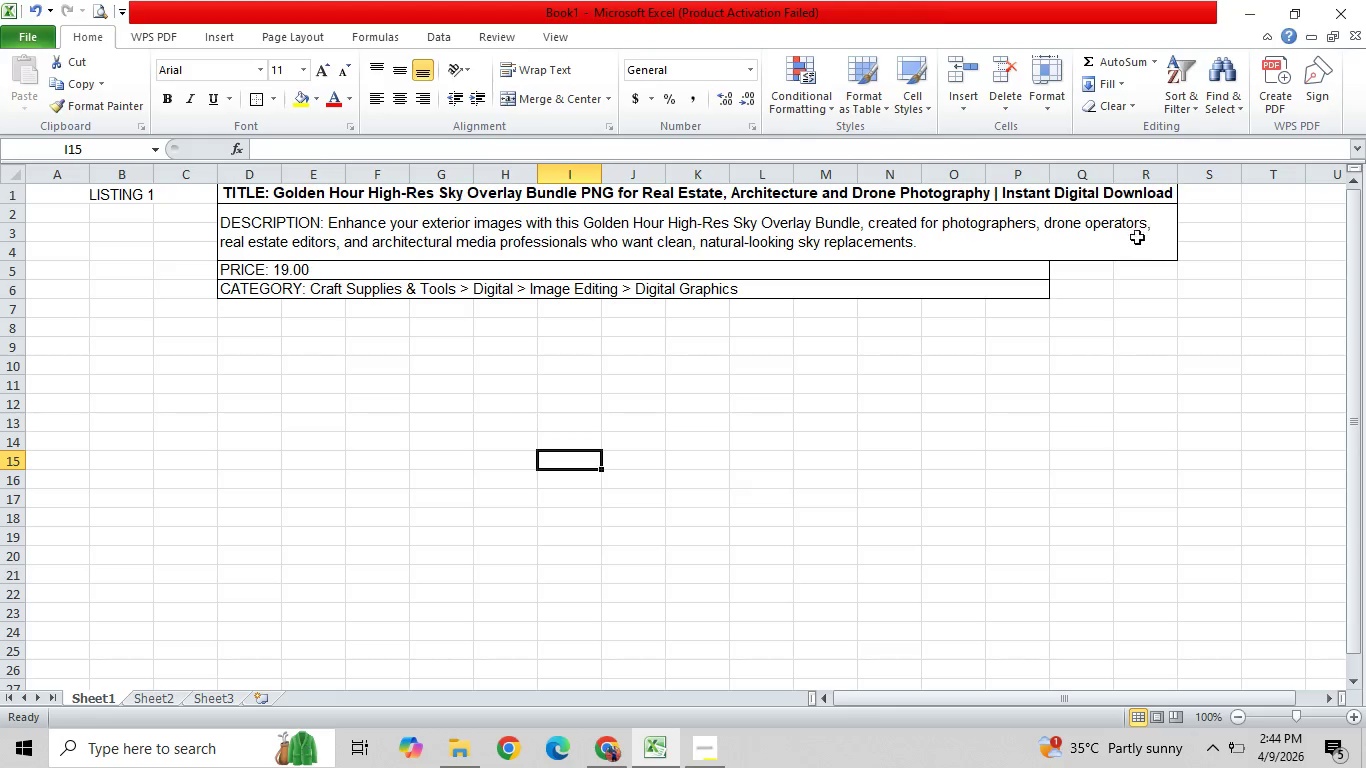 
left_click_drag(start_coordinate=[1151, 288], to_coordinate=[1079, 283])
 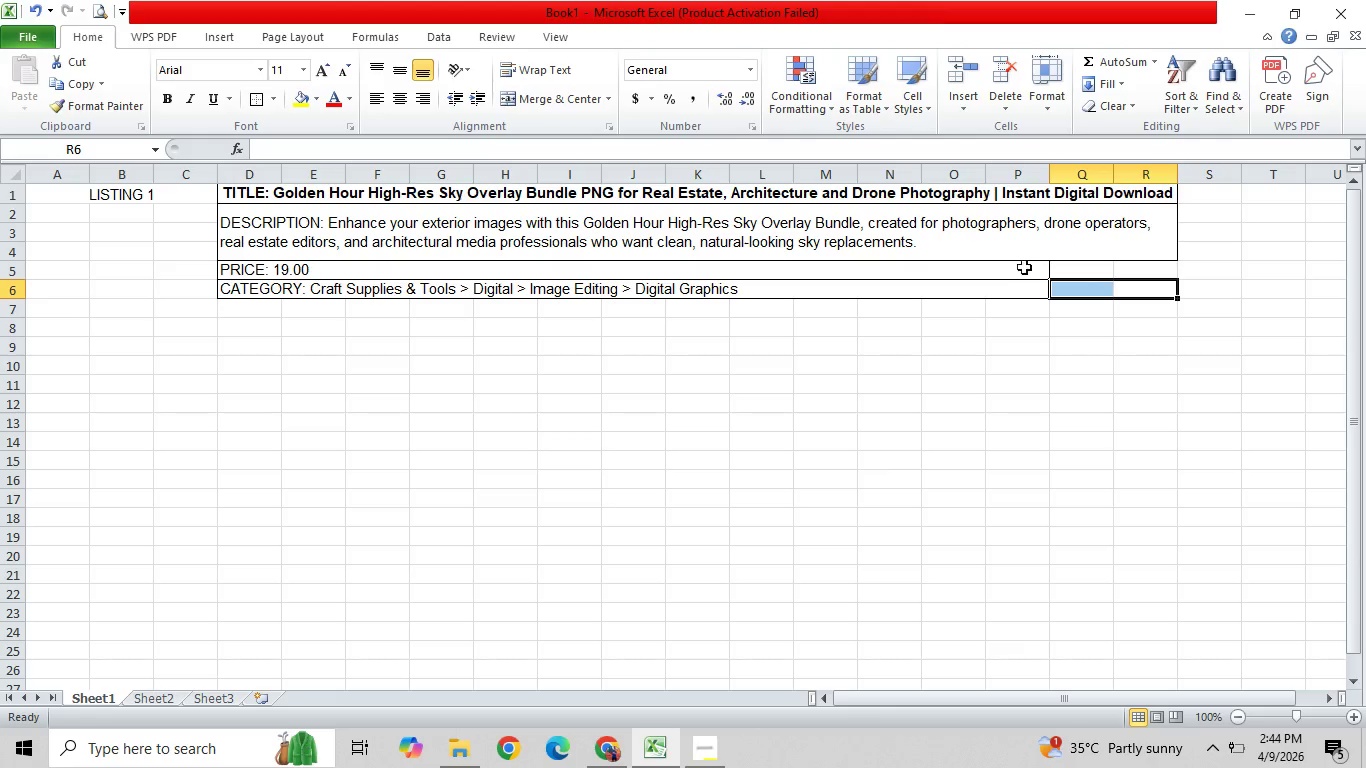 
left_click_drag(start_coordinate=[1024, 269], to_coordinate=[1125, 282])
 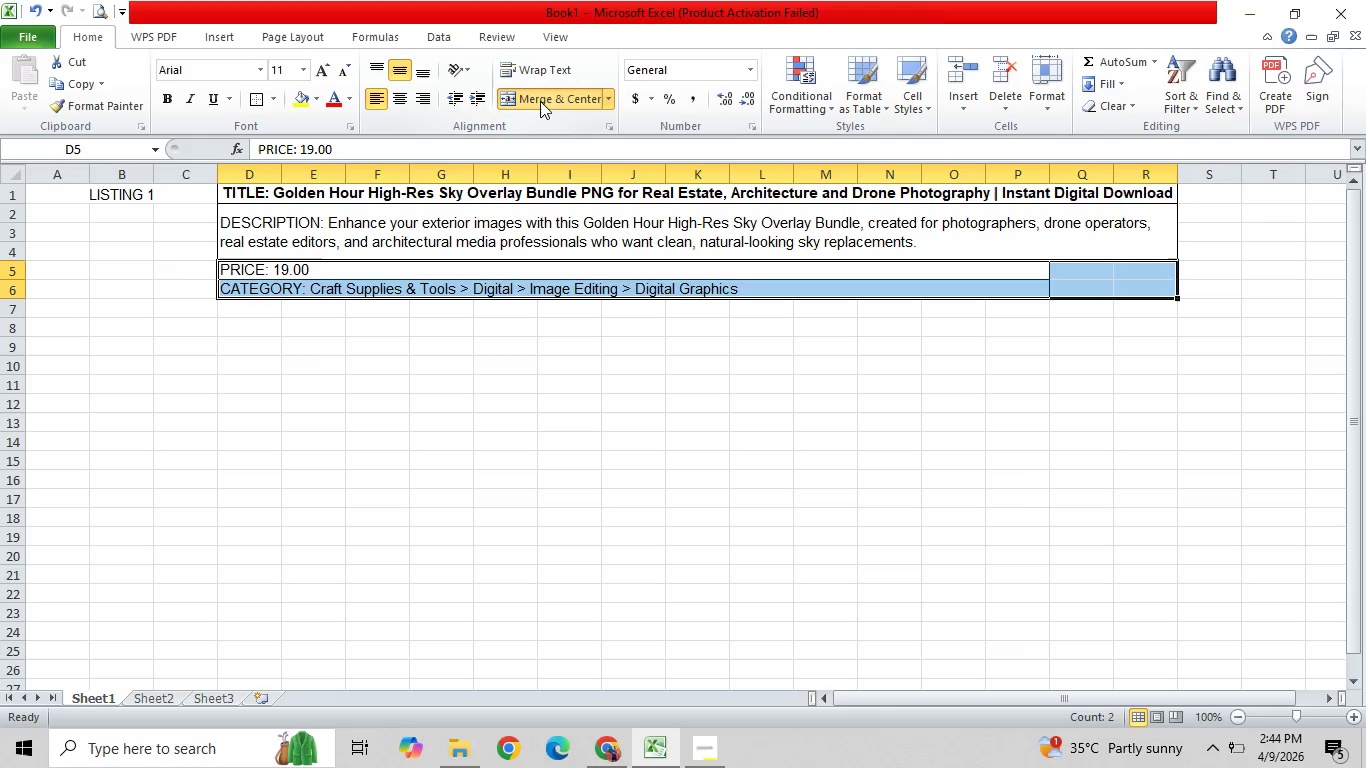 
double_click([540, 100])
 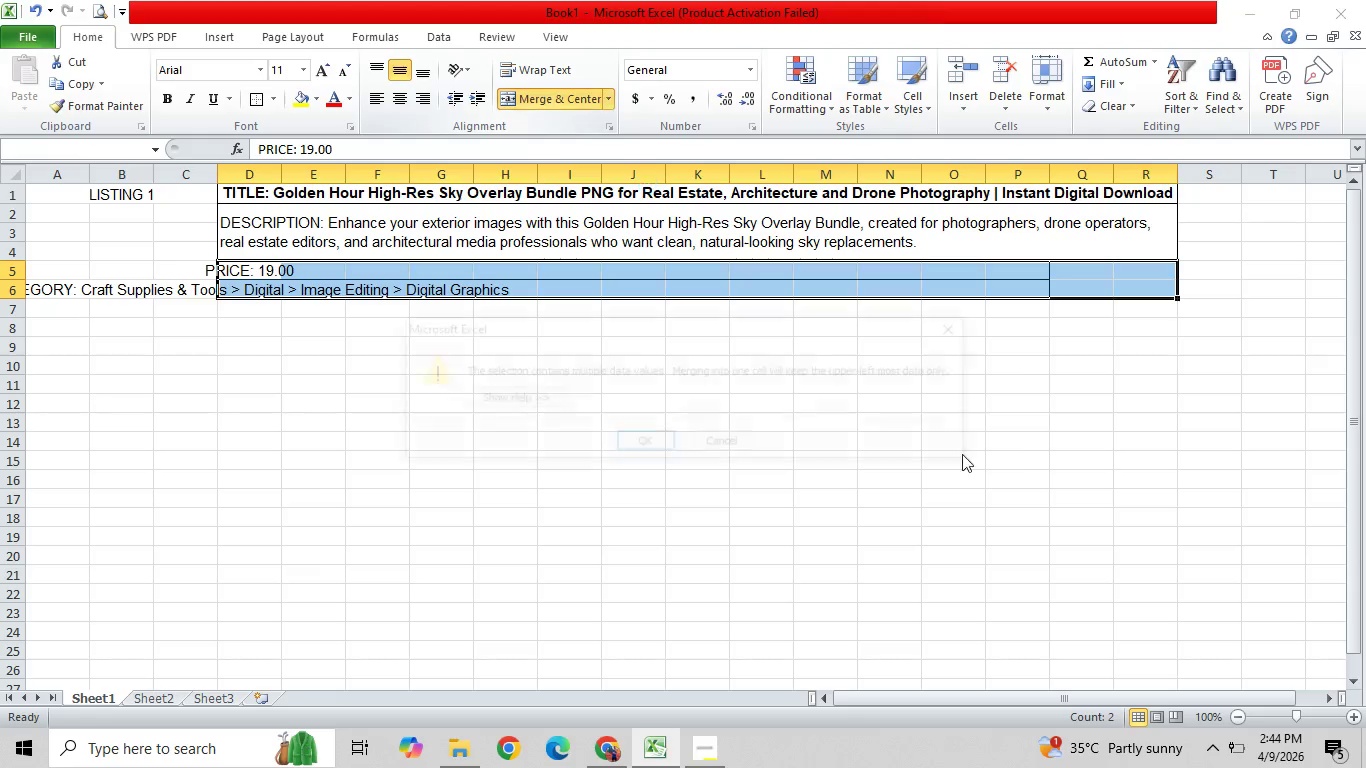 
triple_click([966, 462])
 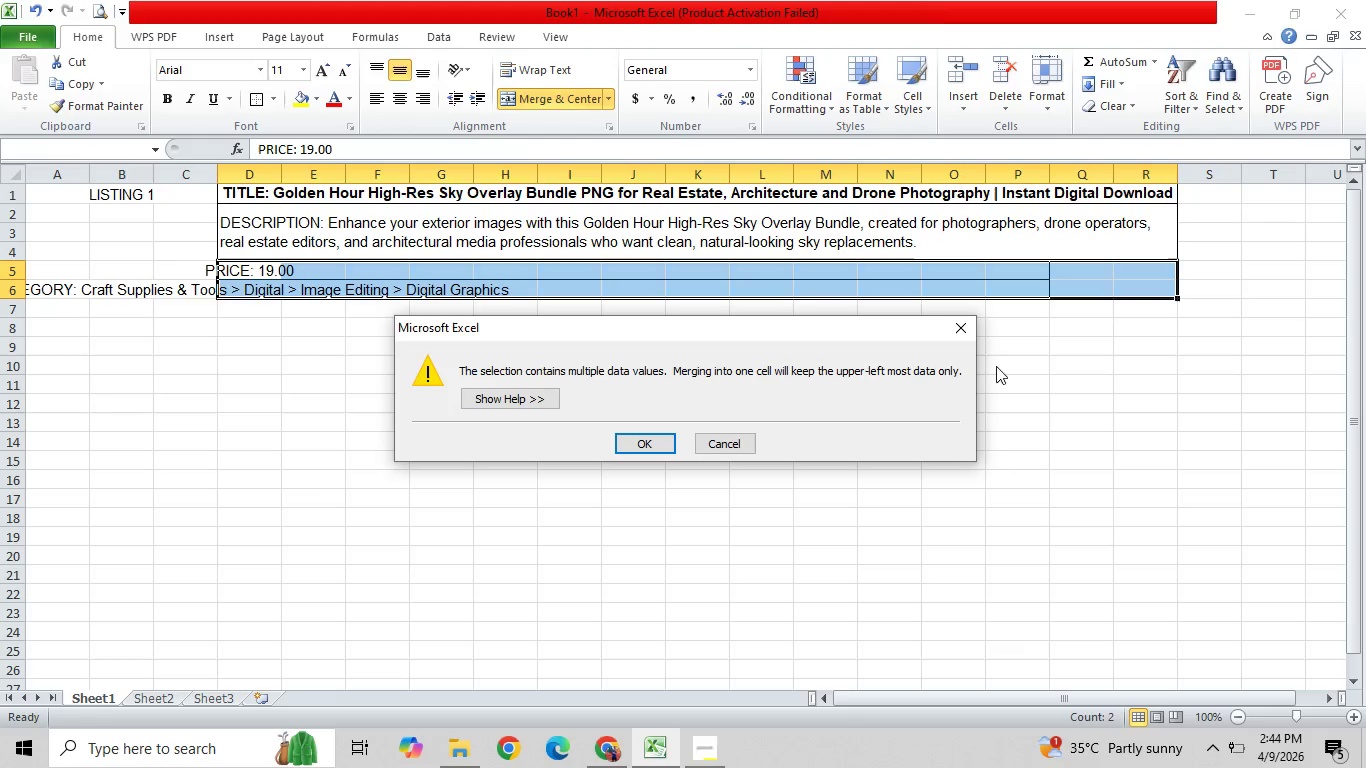 
left_click([970, 331])
 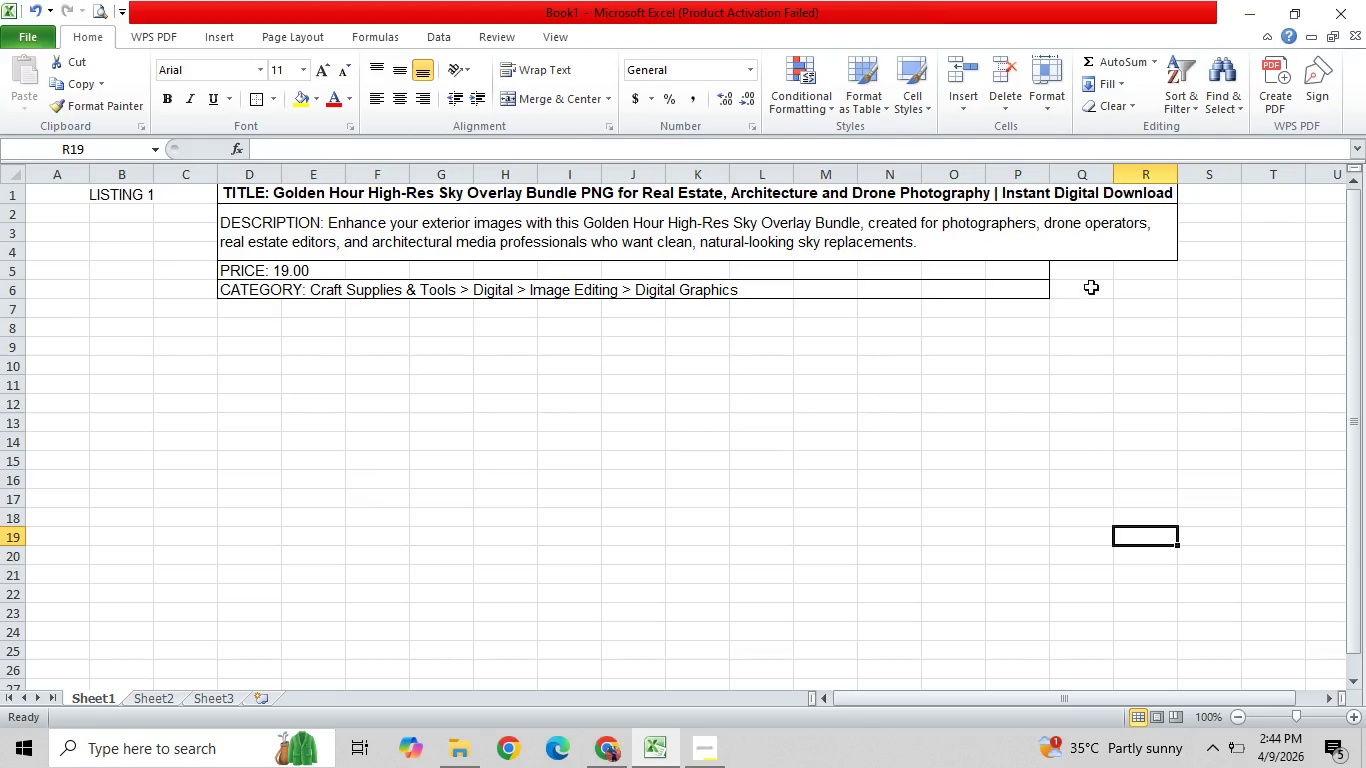 
left_click_drag(start_coordinate=[1137, 285], to_coordinate=[254, 277])
 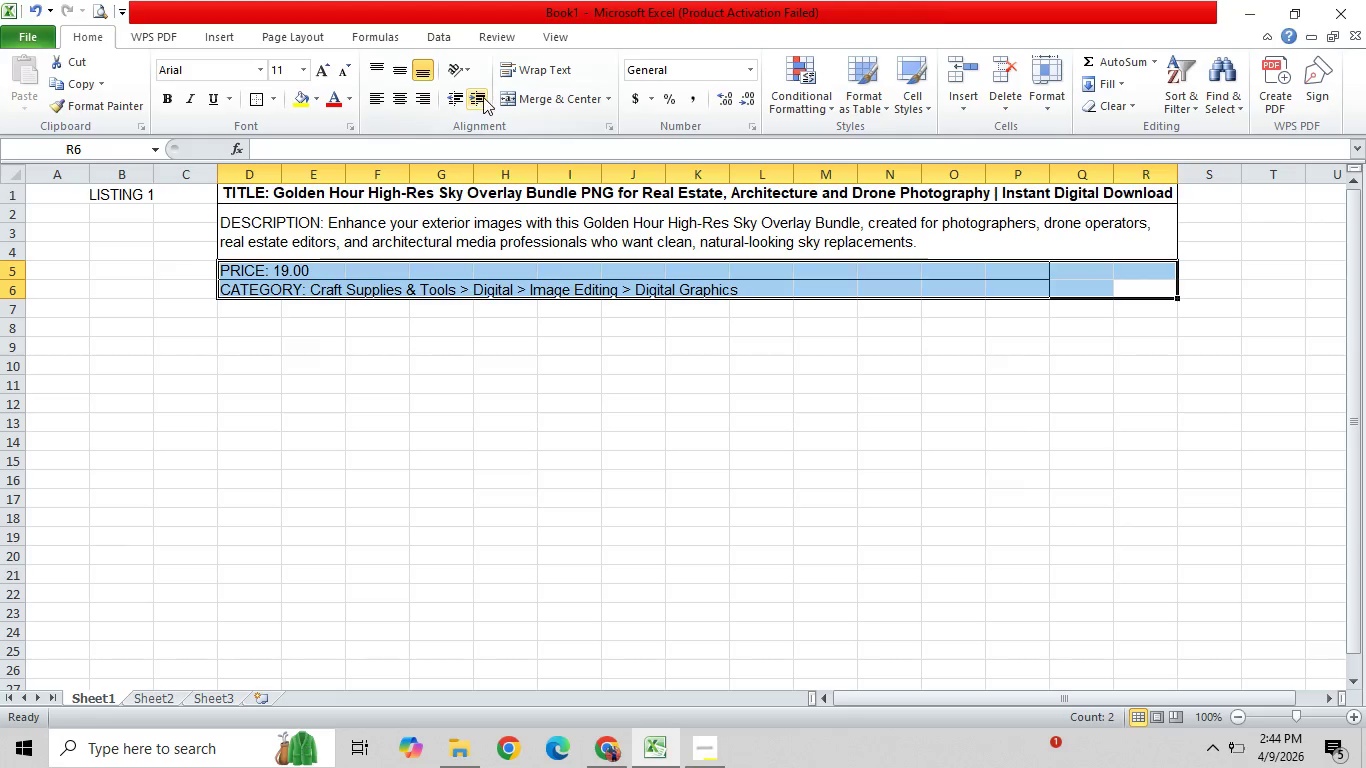 
left_click([536, 95])
 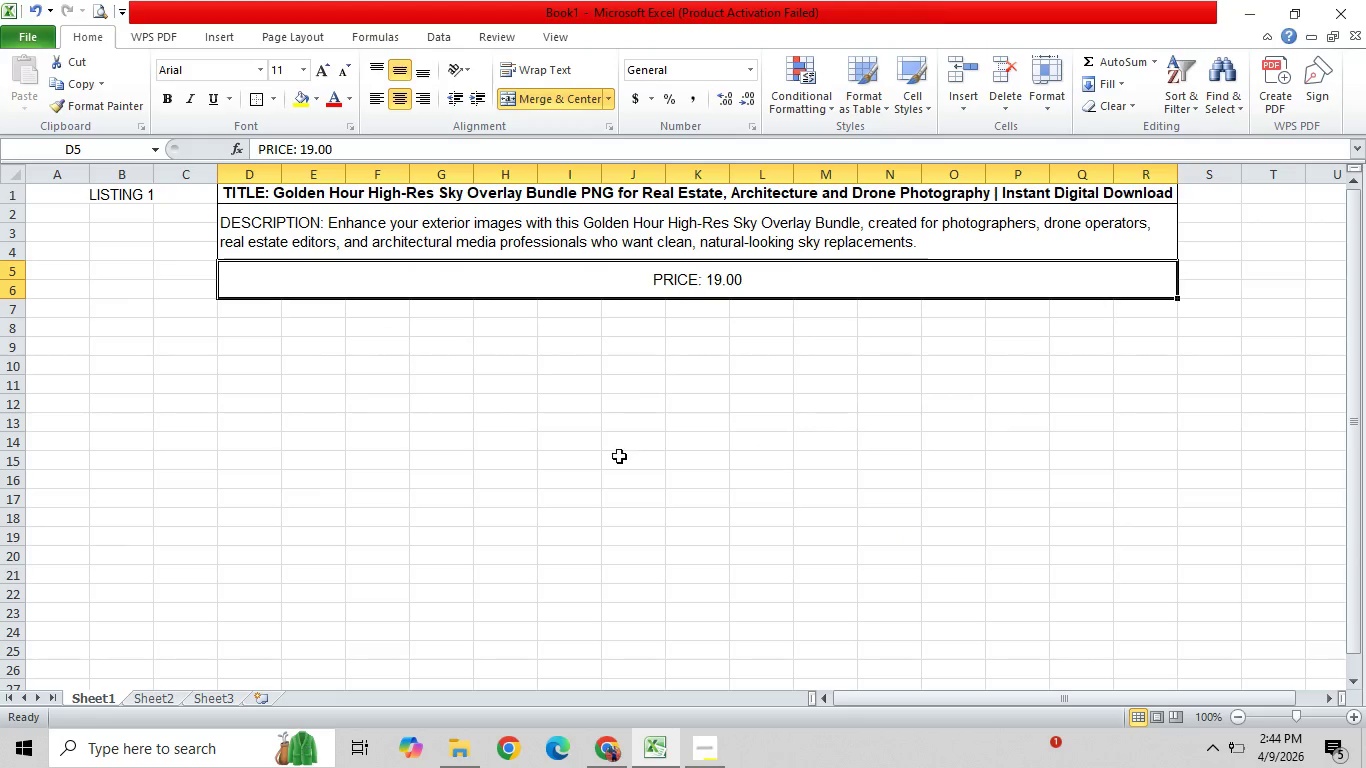 
left_click([573, 317])
 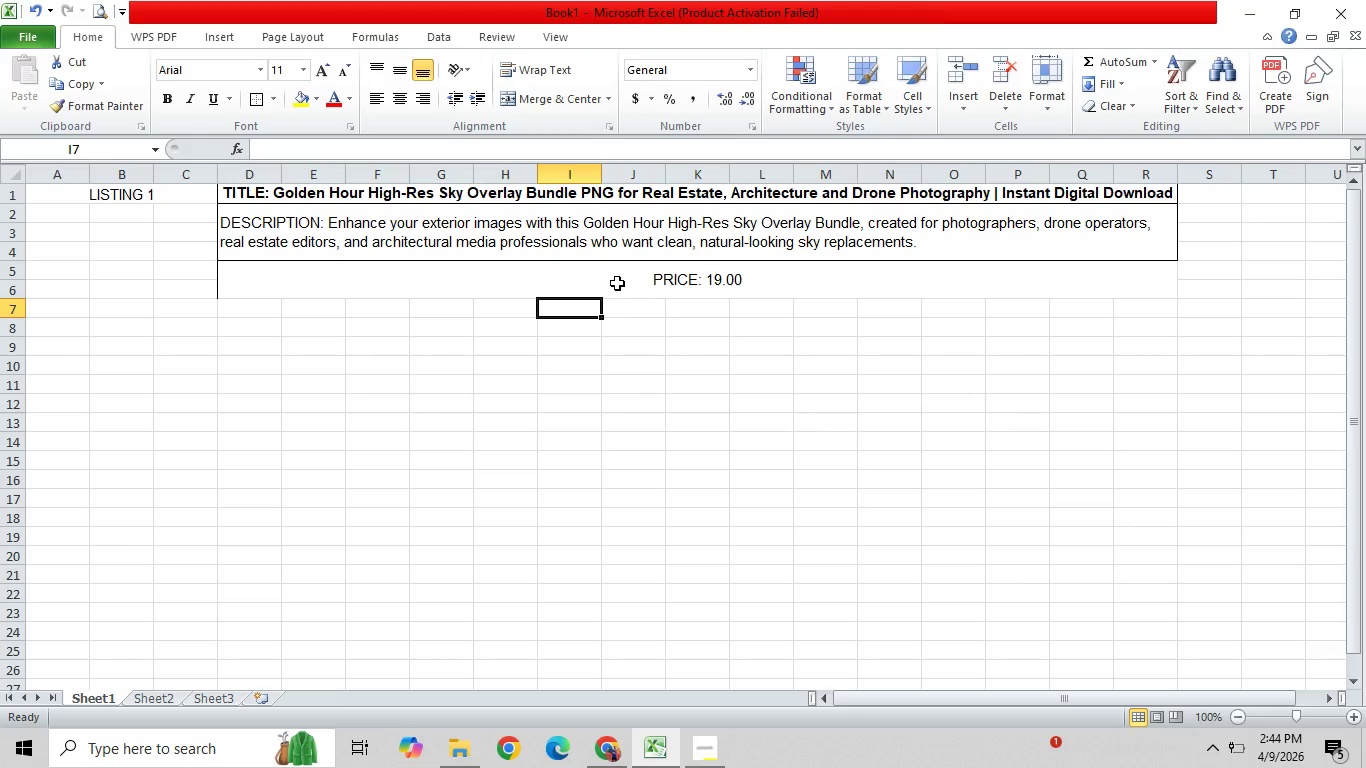 
key(Control+Z)
 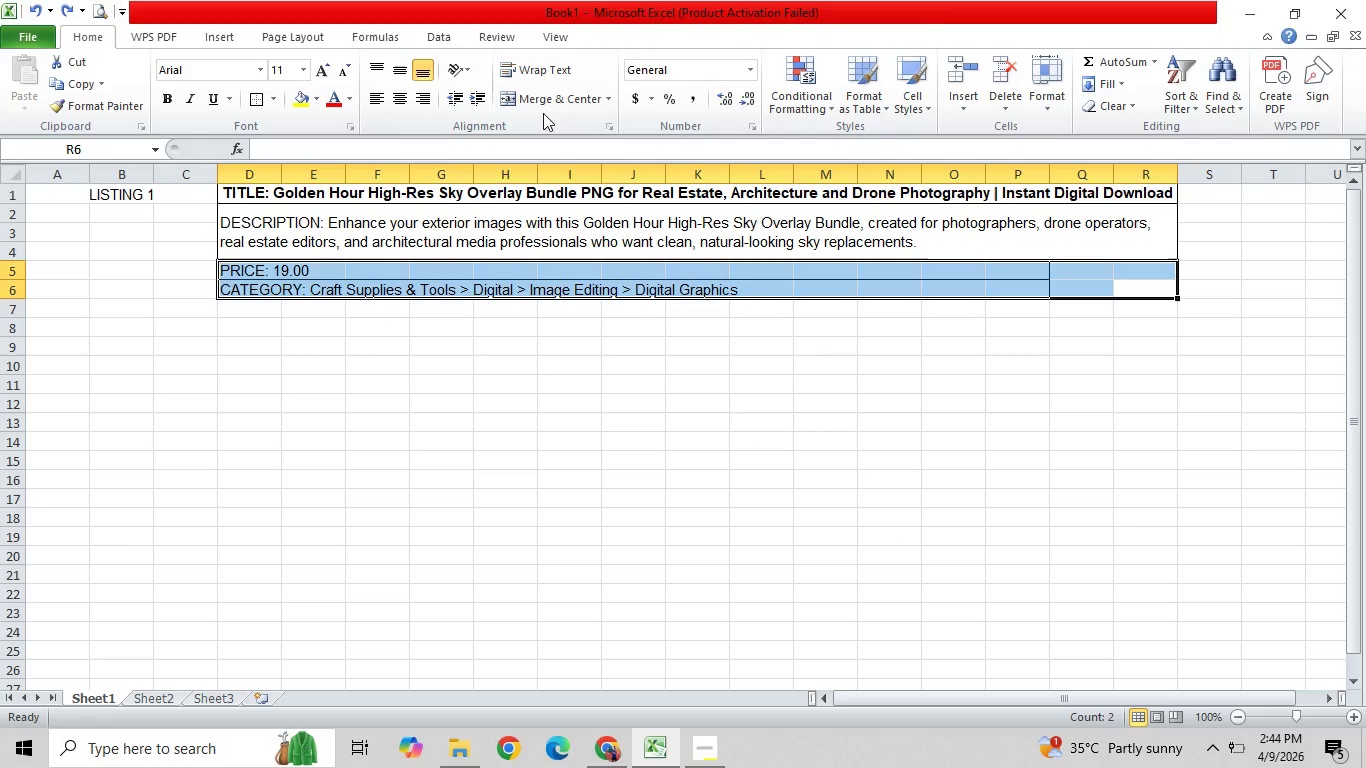 
left_click([609, 98])
 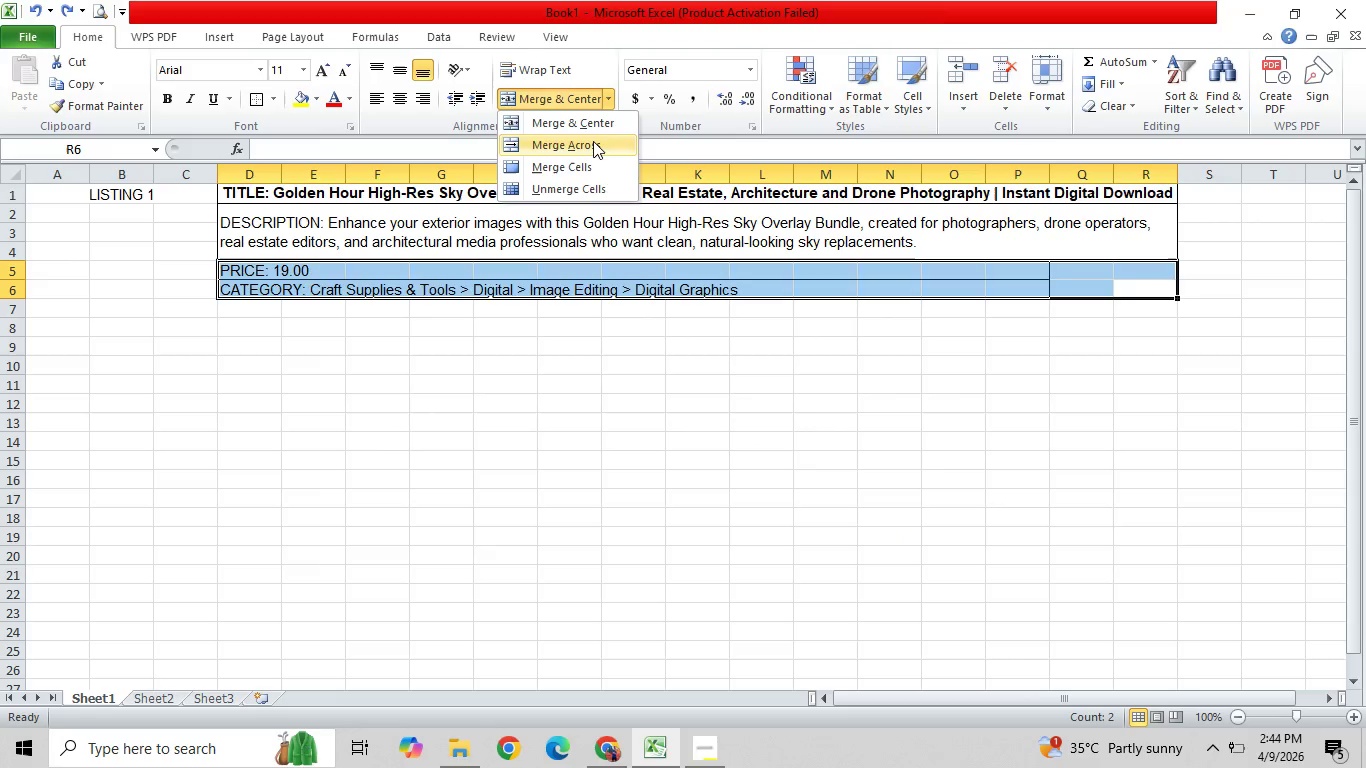 
left_click([592, 142])
 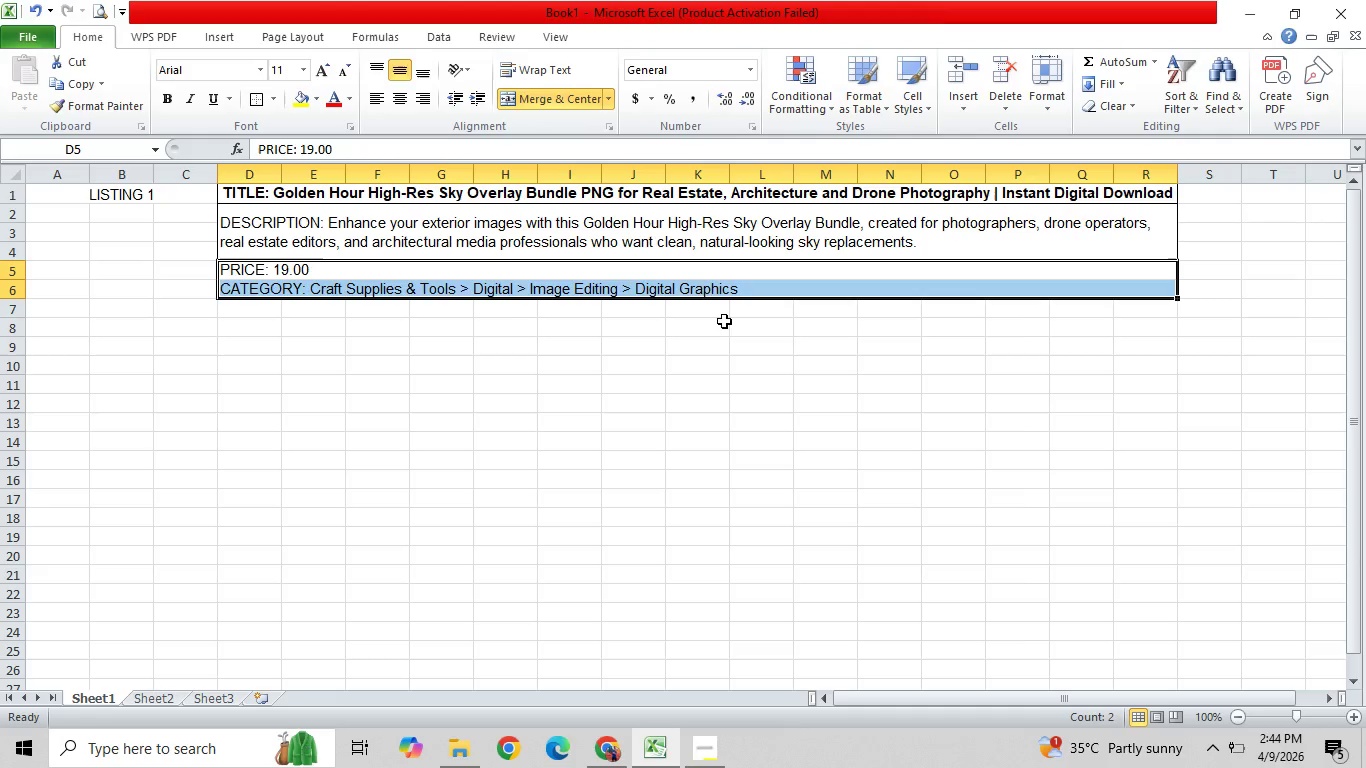 
left_click([713, 328])
 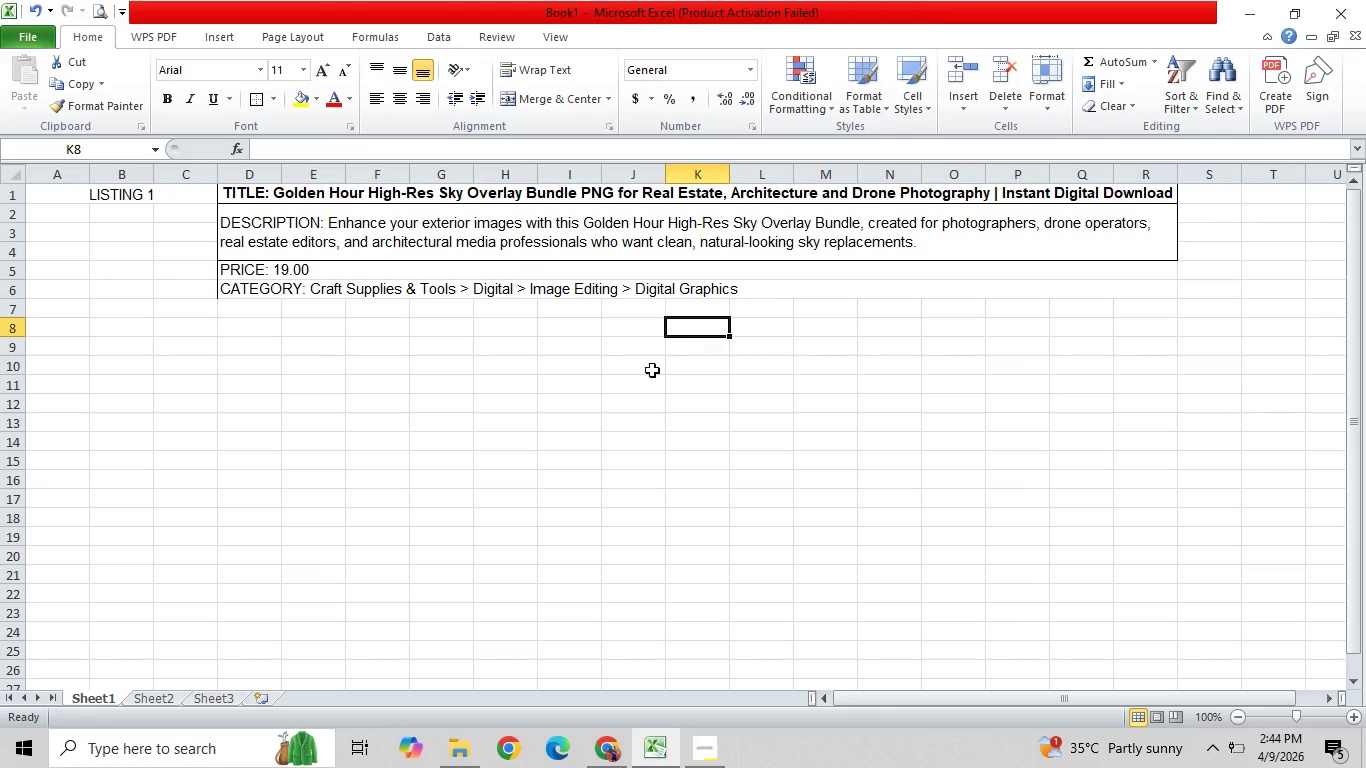 
left_click([599, 397])
 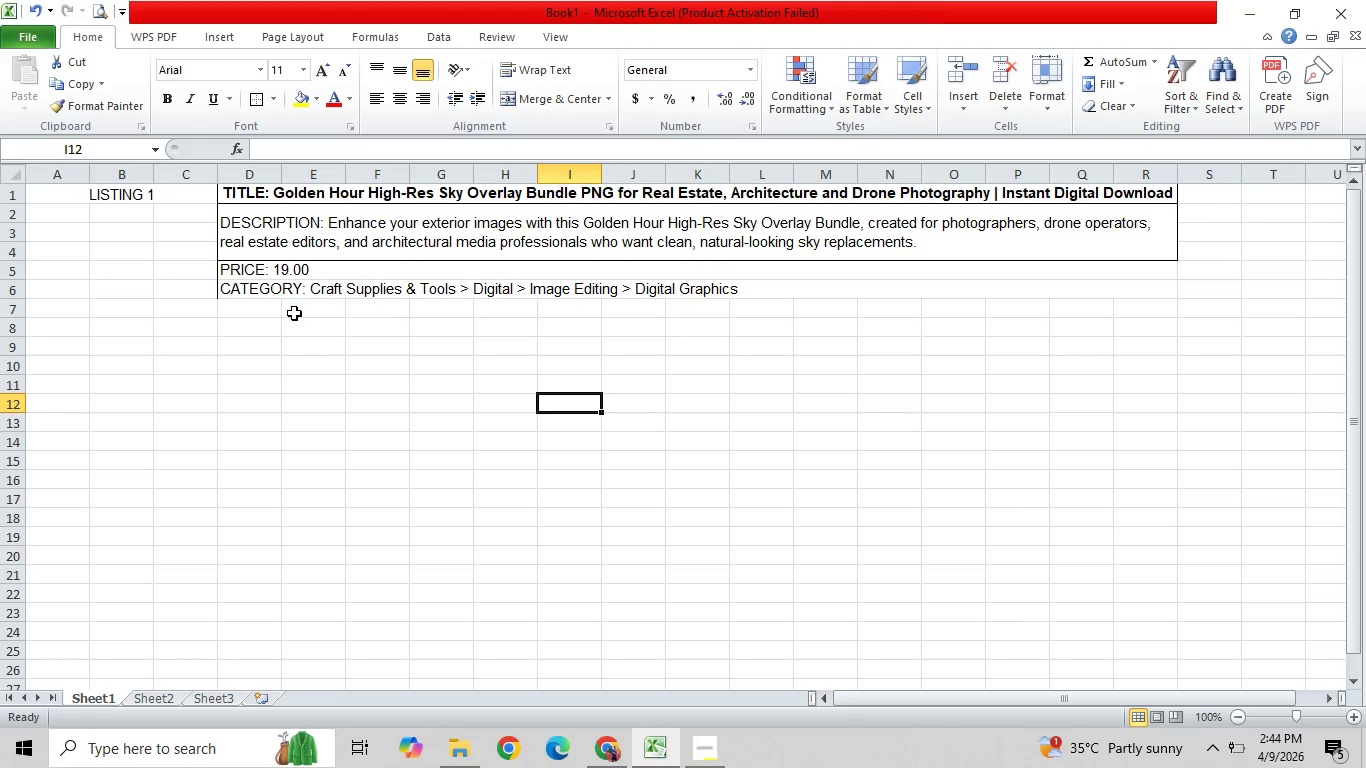 
left_click([299, 289])
 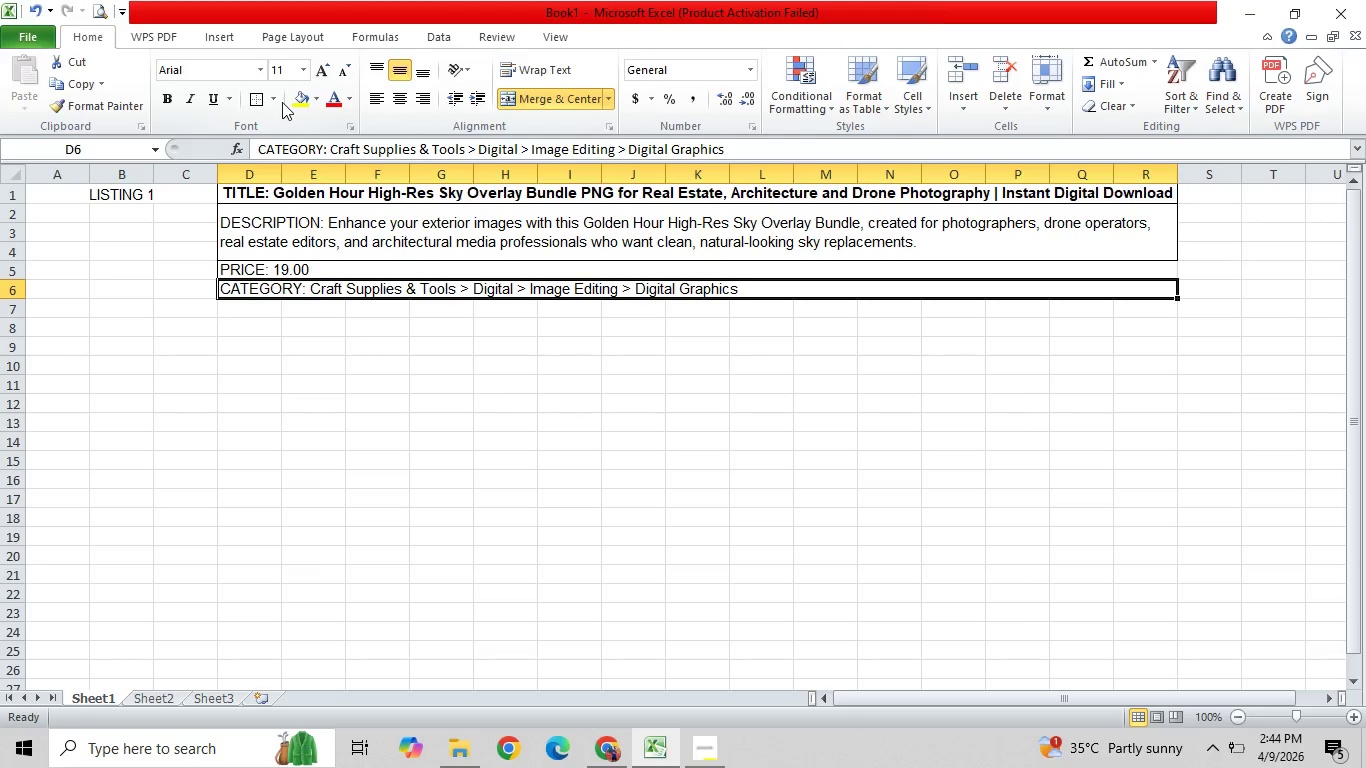 
left_click([255, 95])
 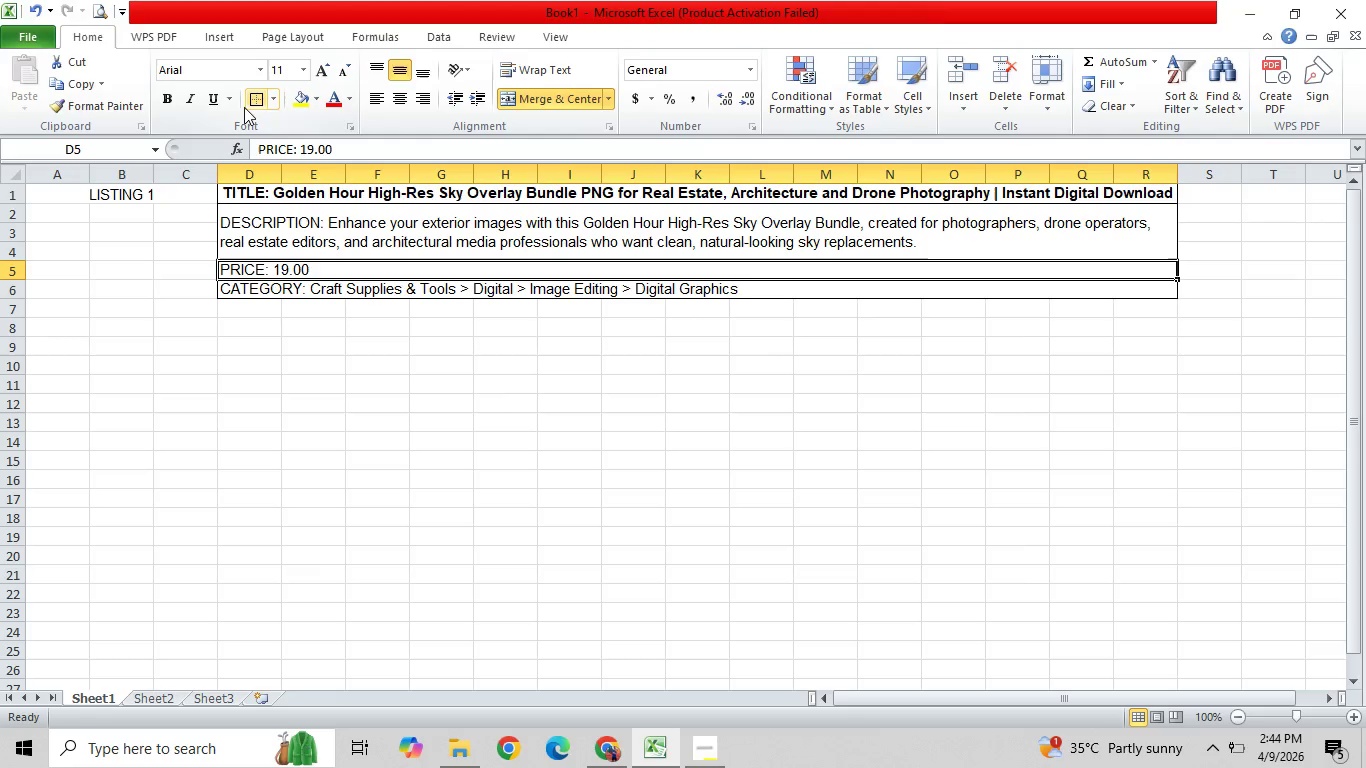 
left_click([254, 103])
 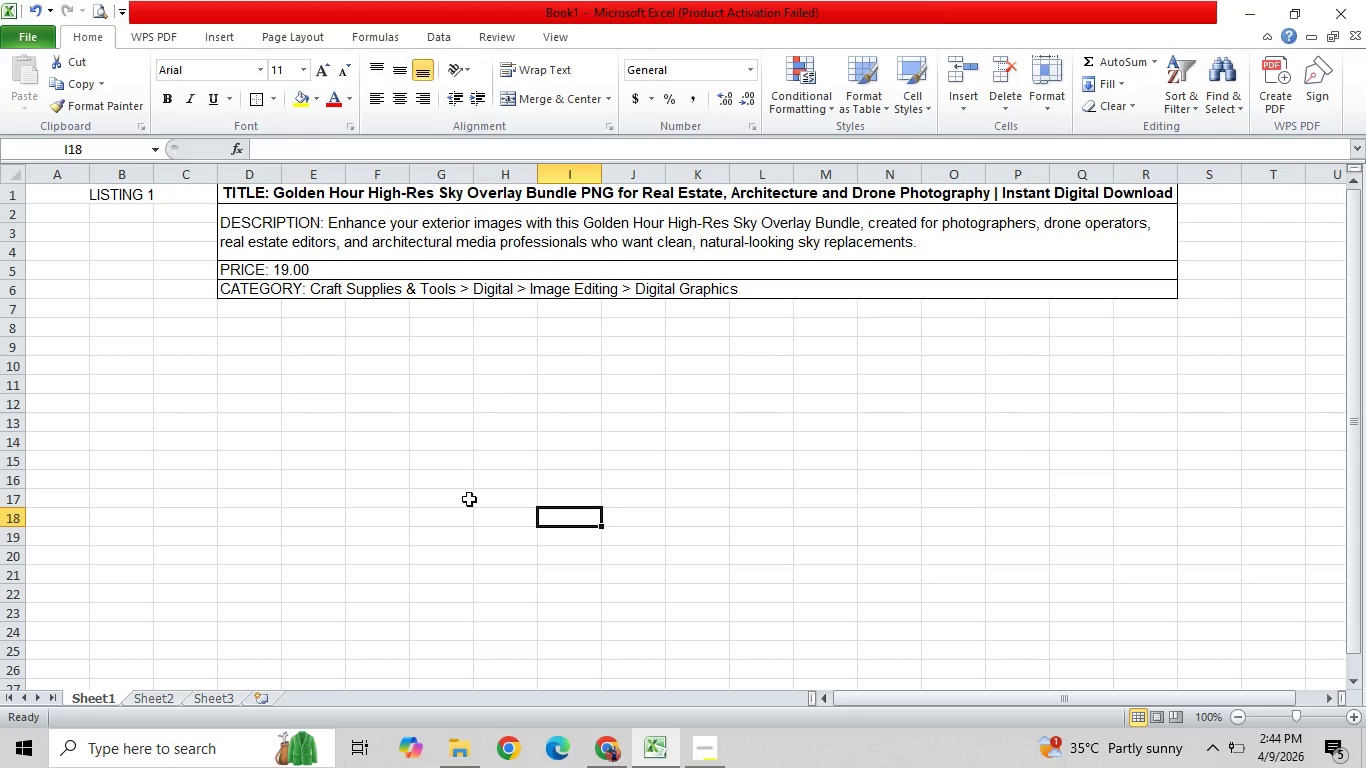 
left_click([280, 380])
 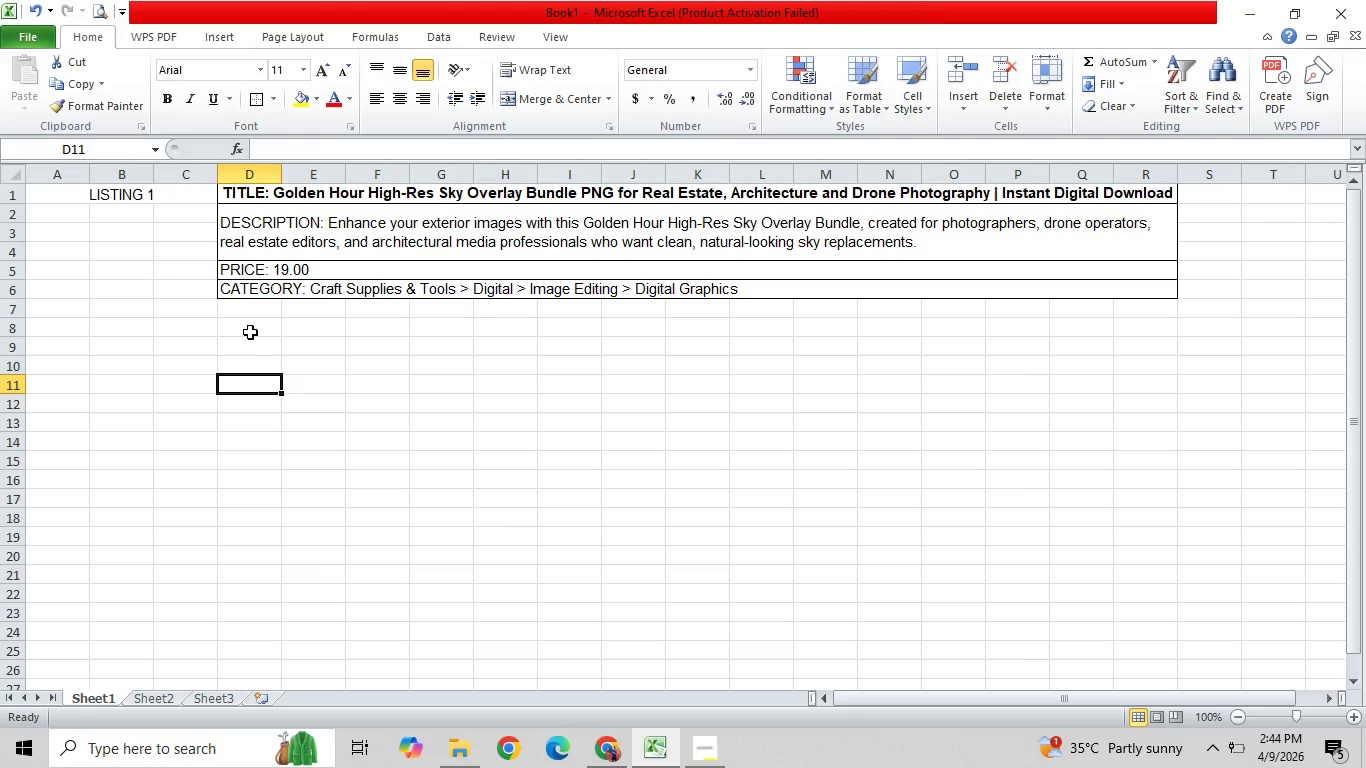 
left_click([253, 317])
 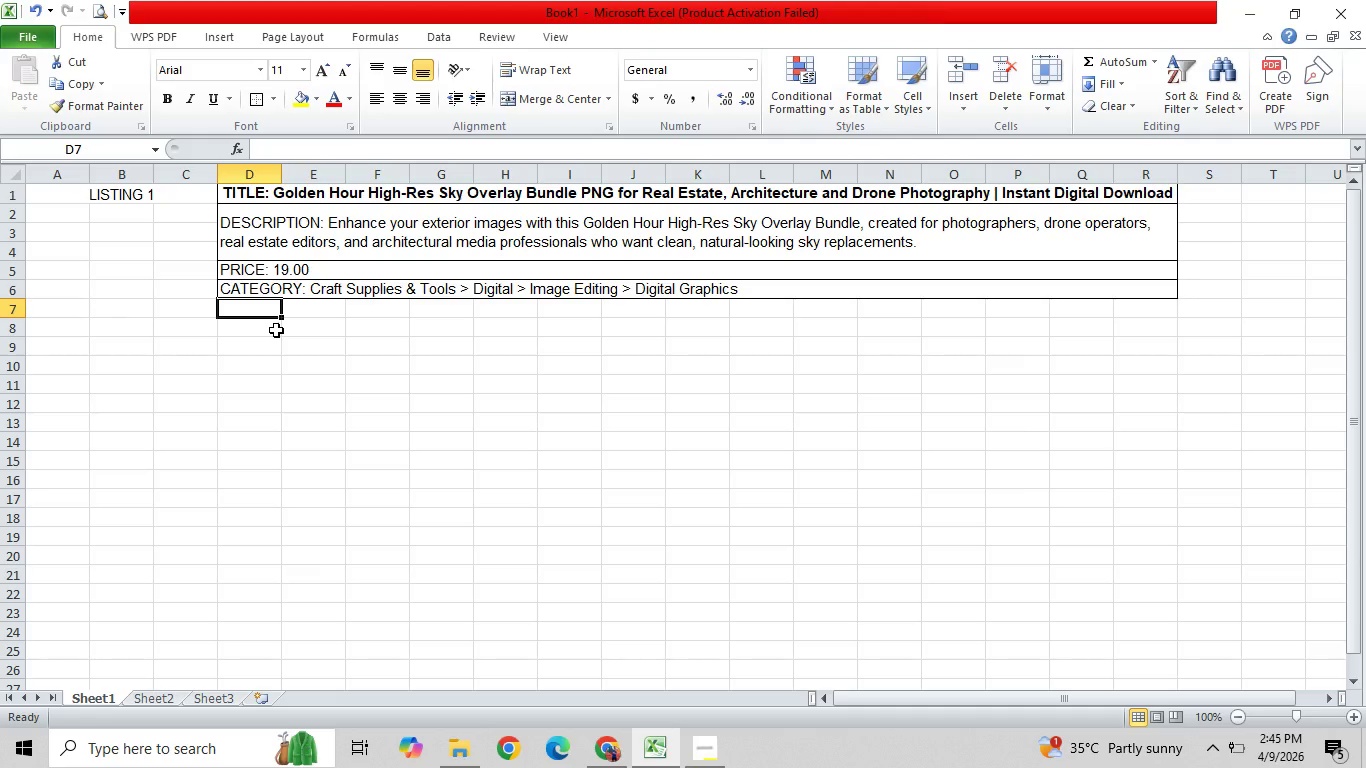 
wait(33.53)
 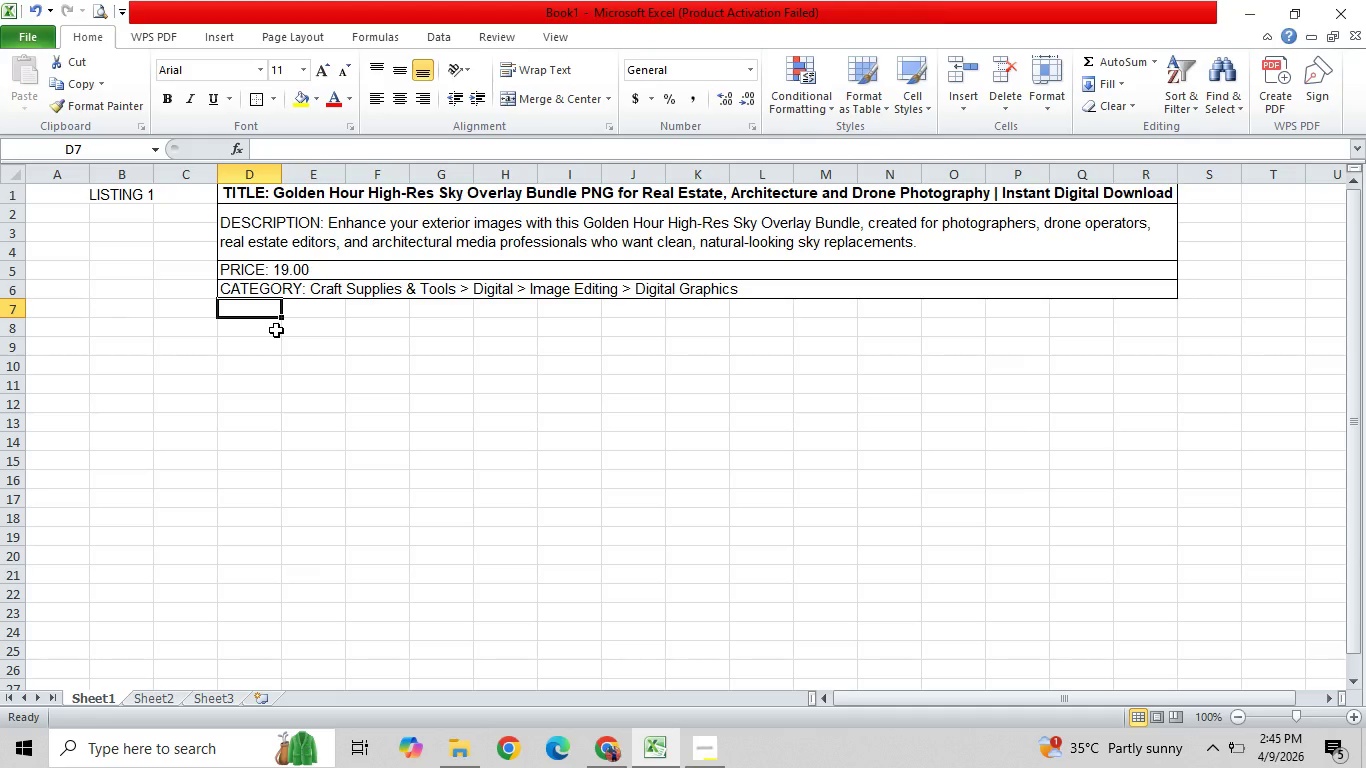 
left_click([361, 367])
 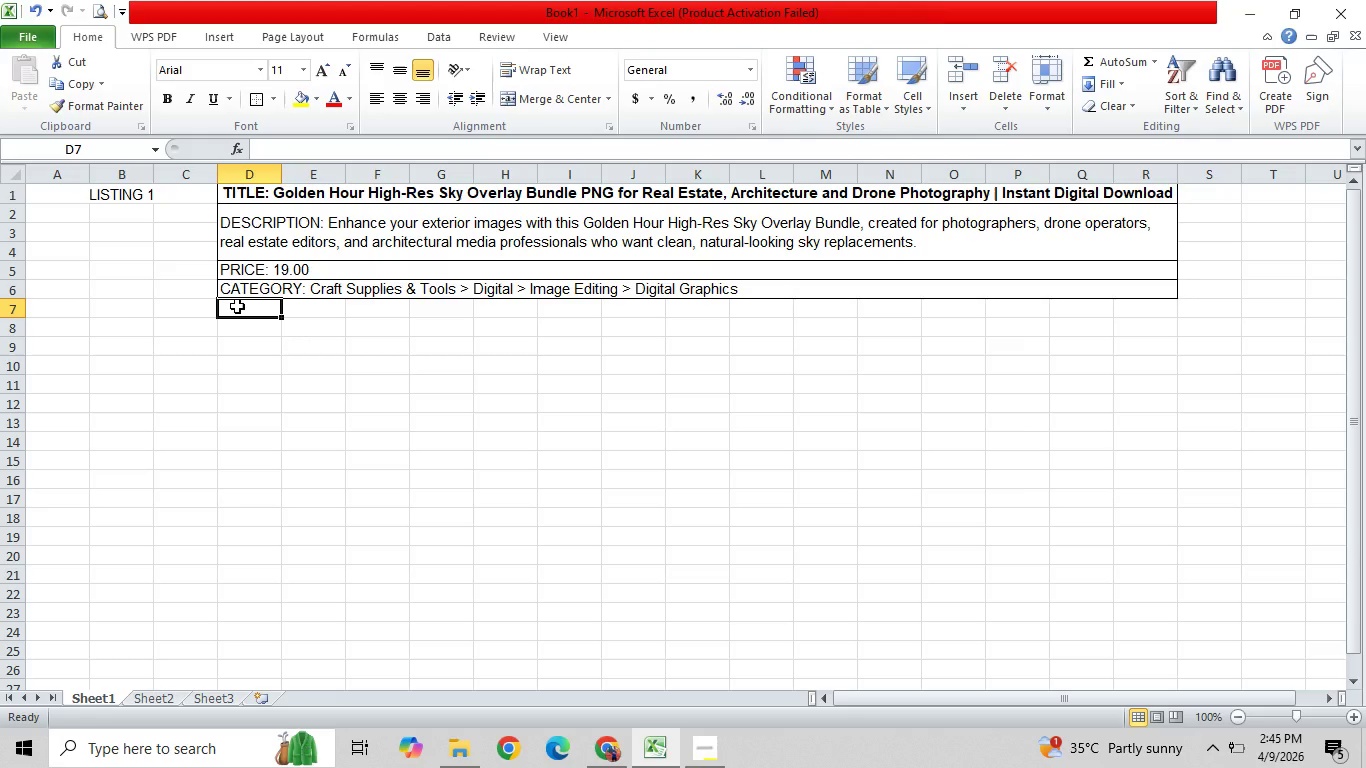 
type(No )
 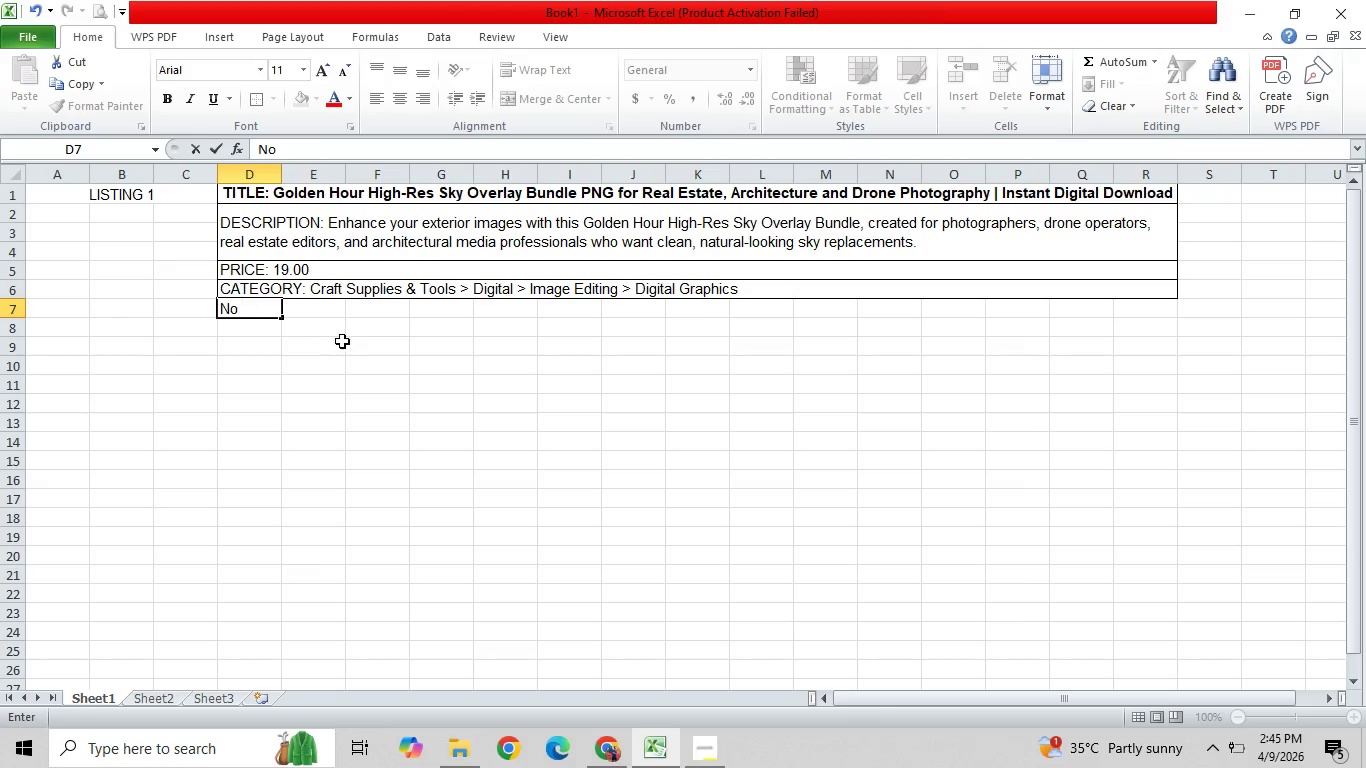 
left_click([355, 339])
 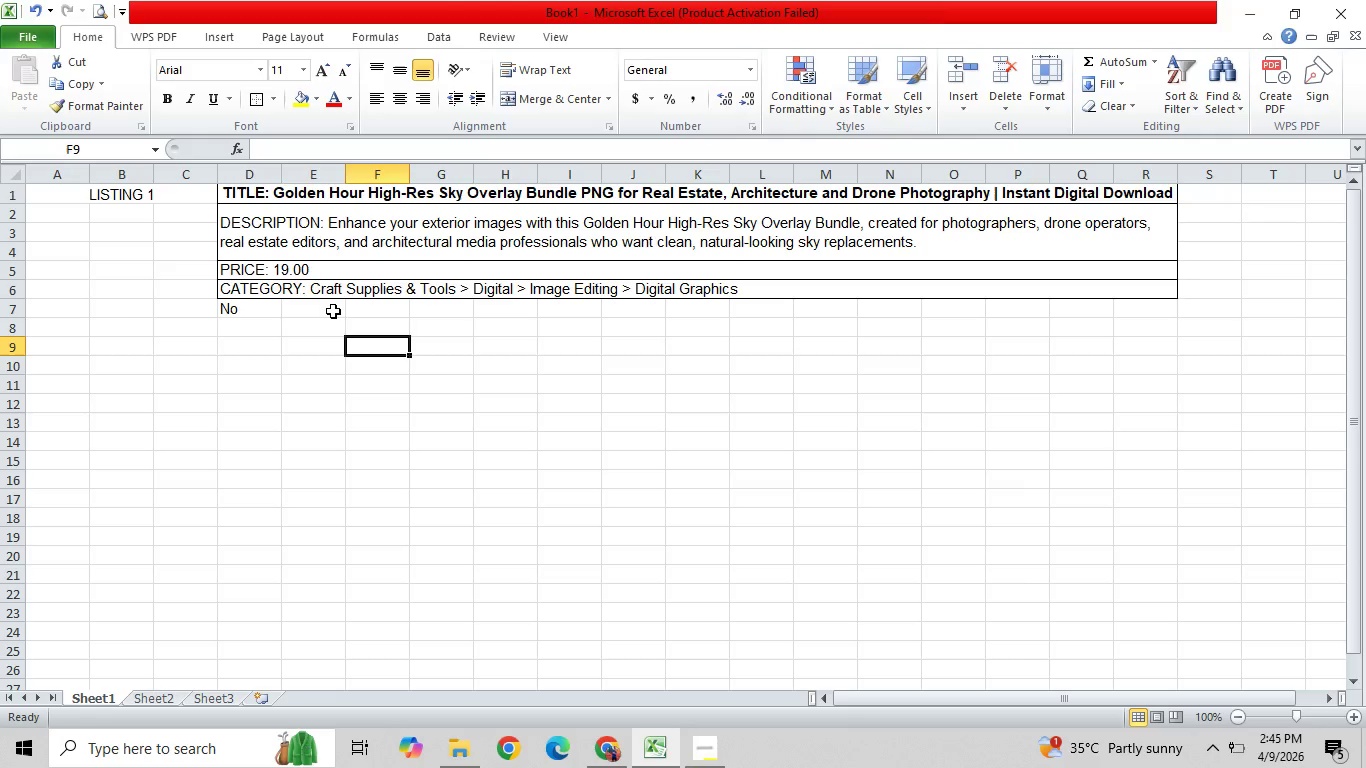 
left_click_drag(start_coordinate=[331, 311], to_coordinate=[512, 302])
 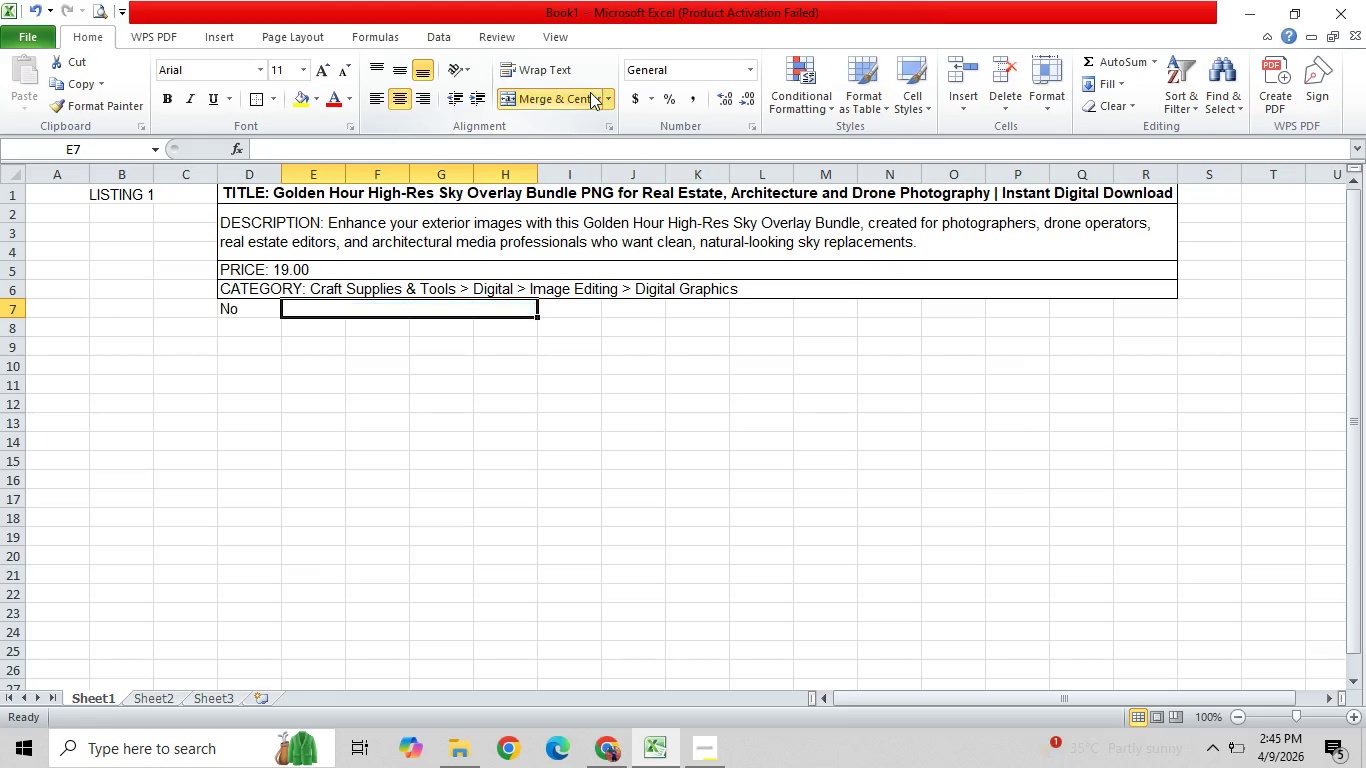 
left_click([412, 309])
 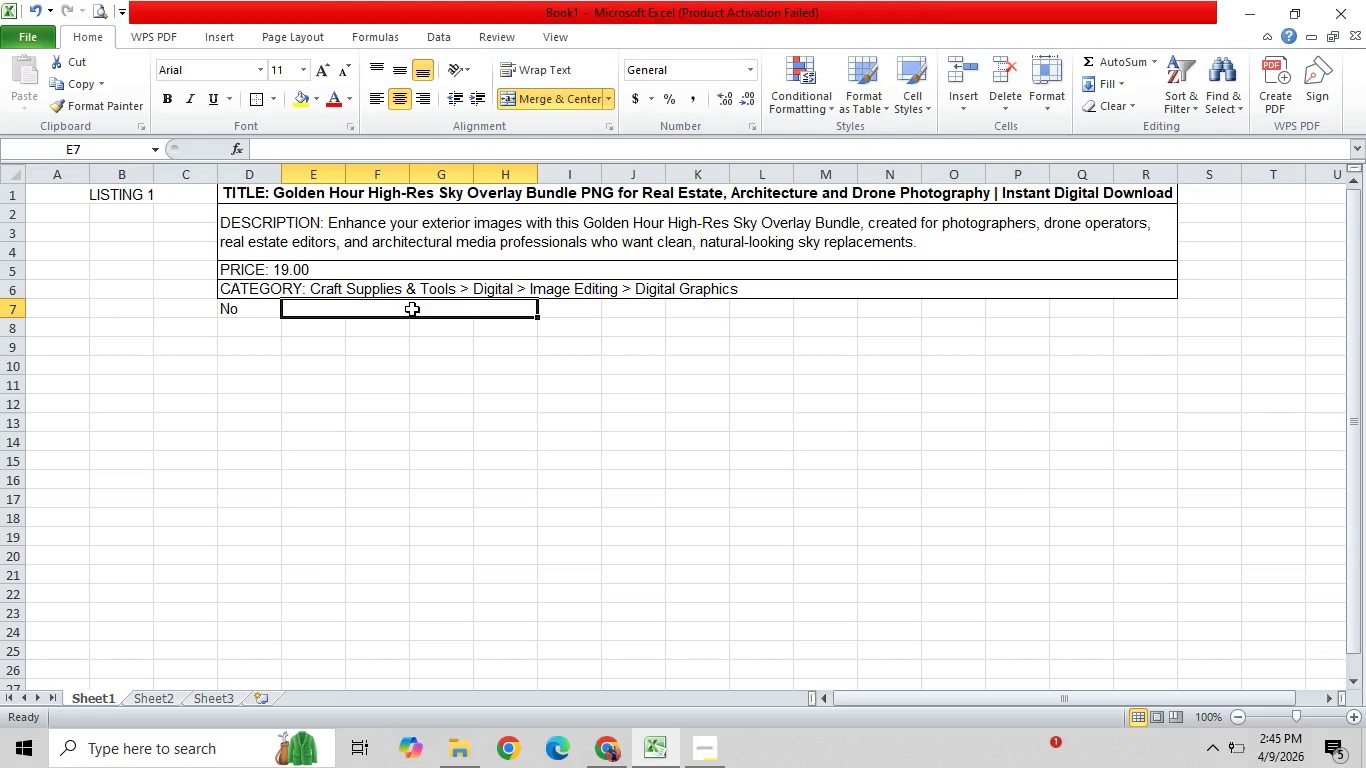 
type(TAGS)
 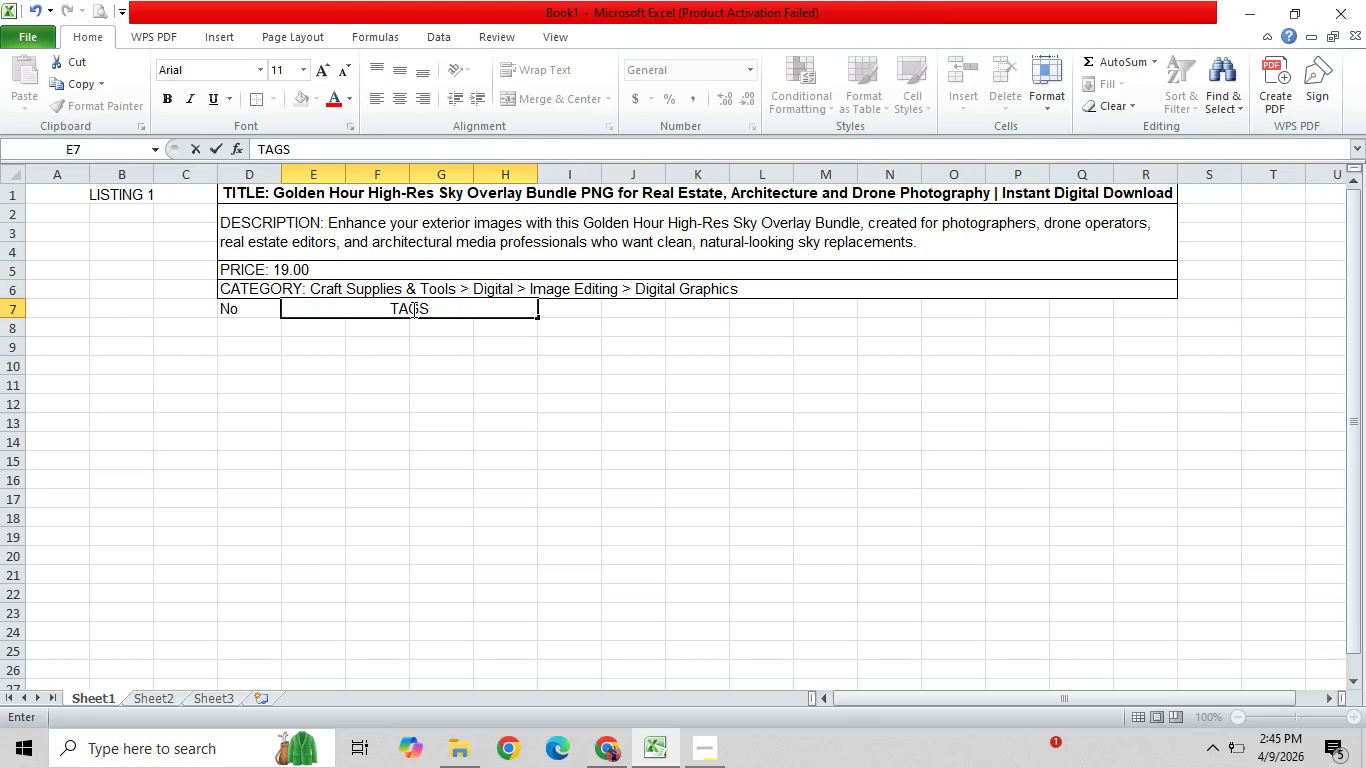 
left_click([231, 307])
 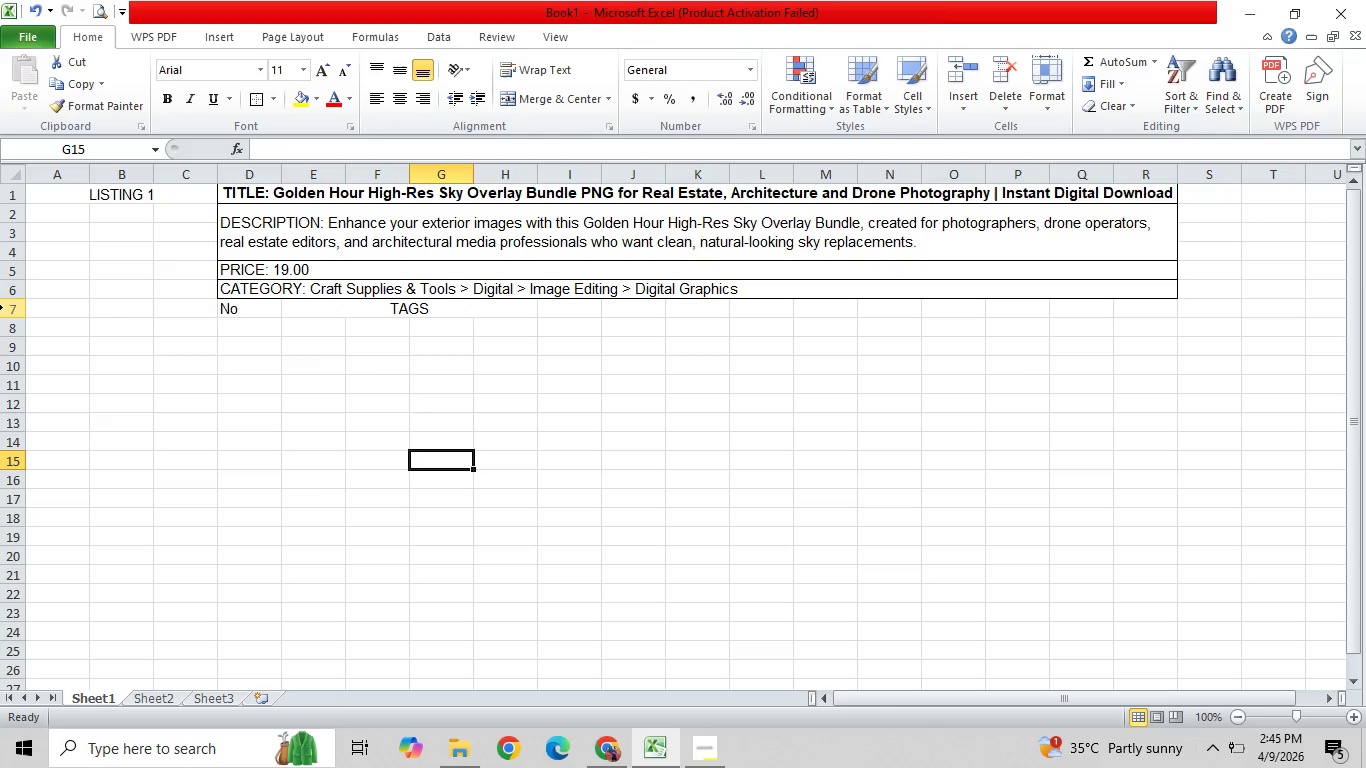 
left_click_drag(start_coordinate=[10, 316], to_coordinate=[12, 333])
 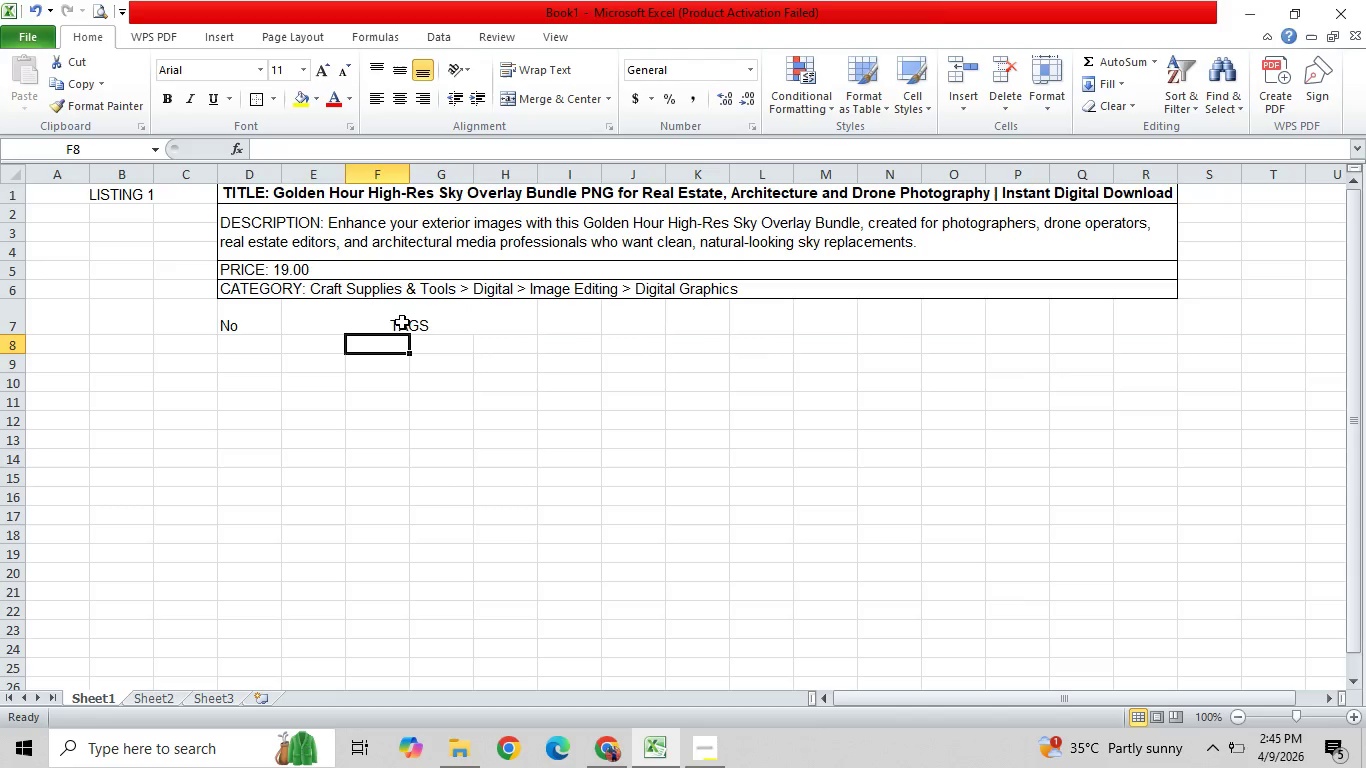 
left_click_drag(start_coordinate=[405, 320], to_coordinate=[270, 321])
 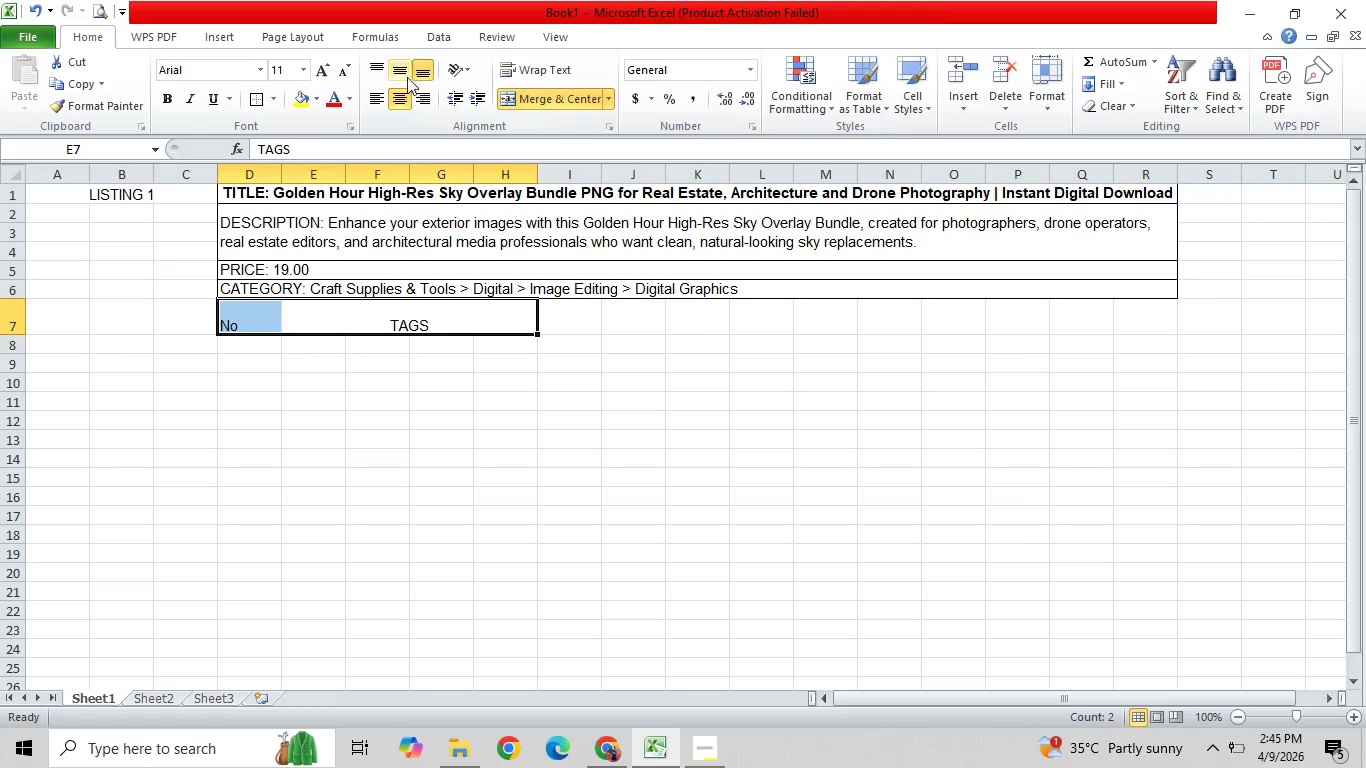 
left_click([405, 69])
 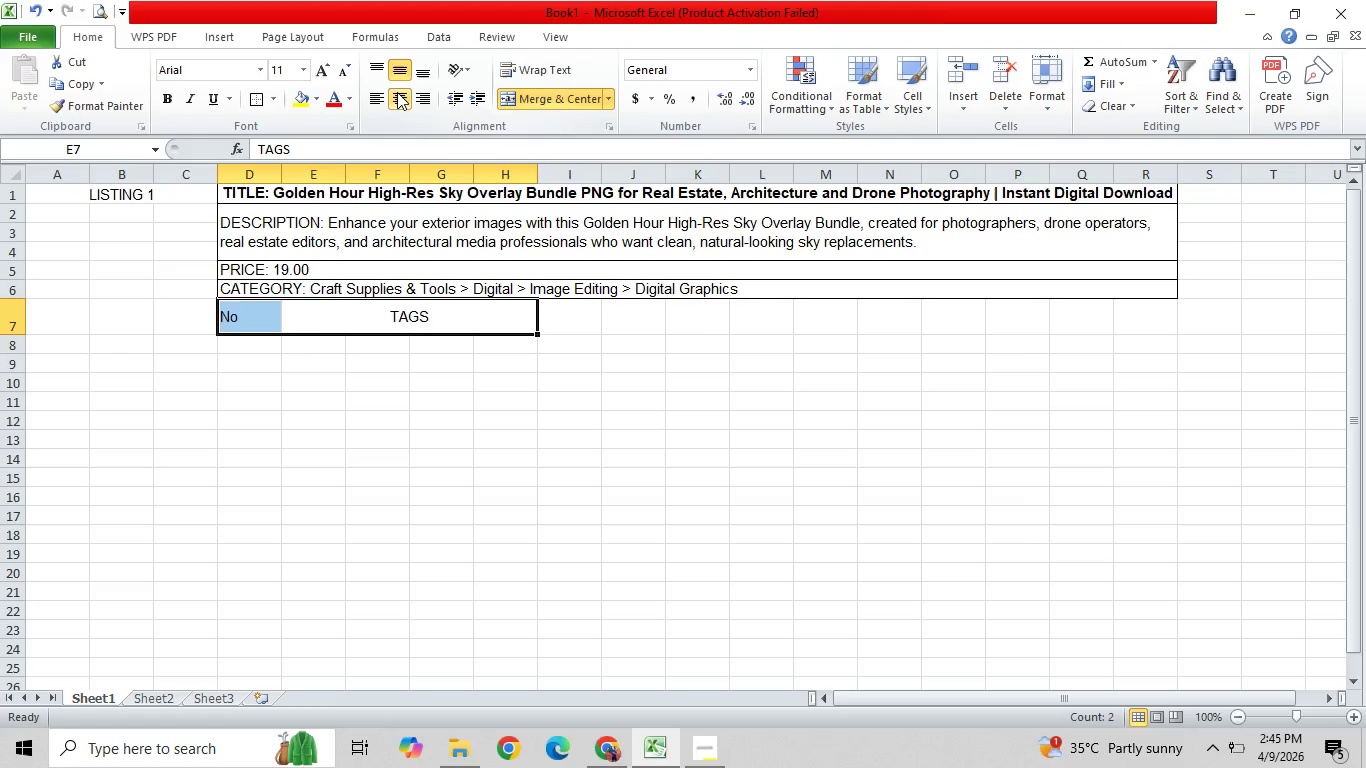 
double_click([397, 92])
 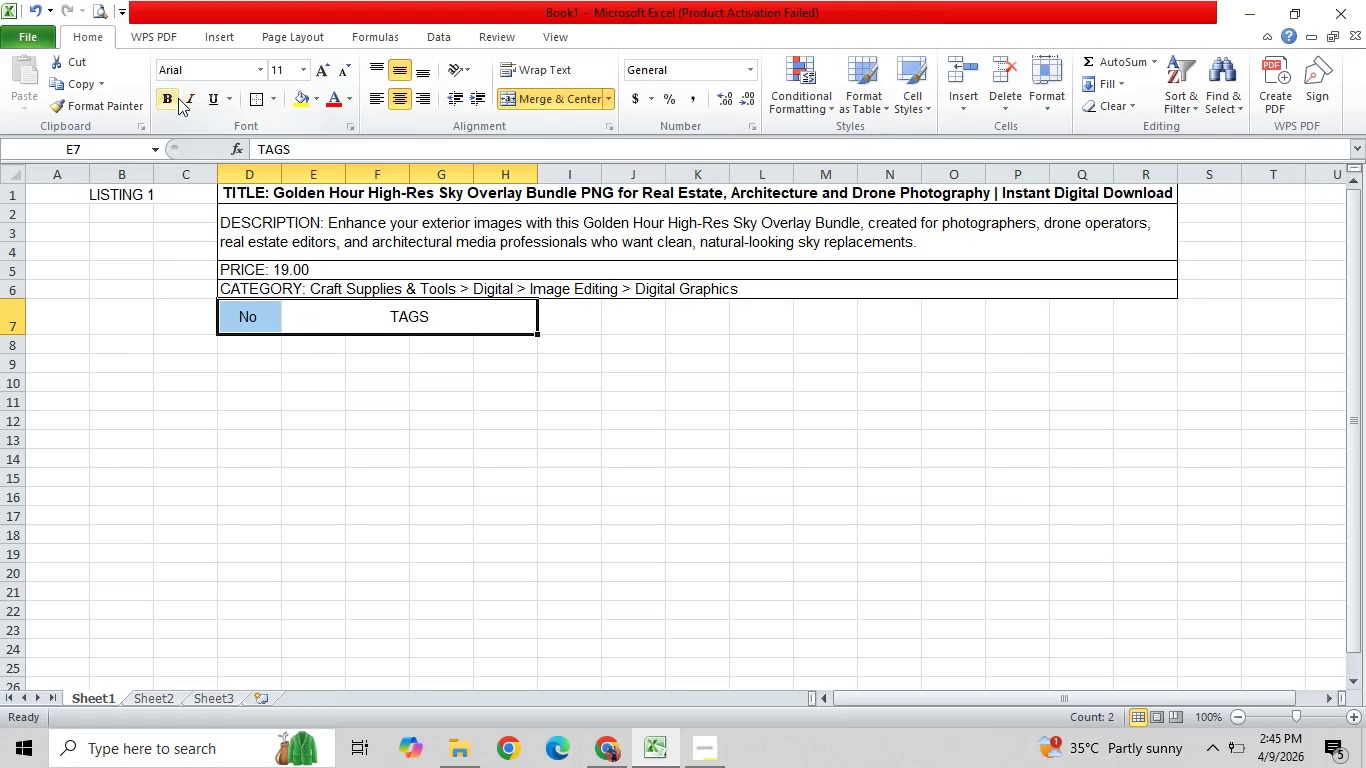 
double_click([525, 380])
 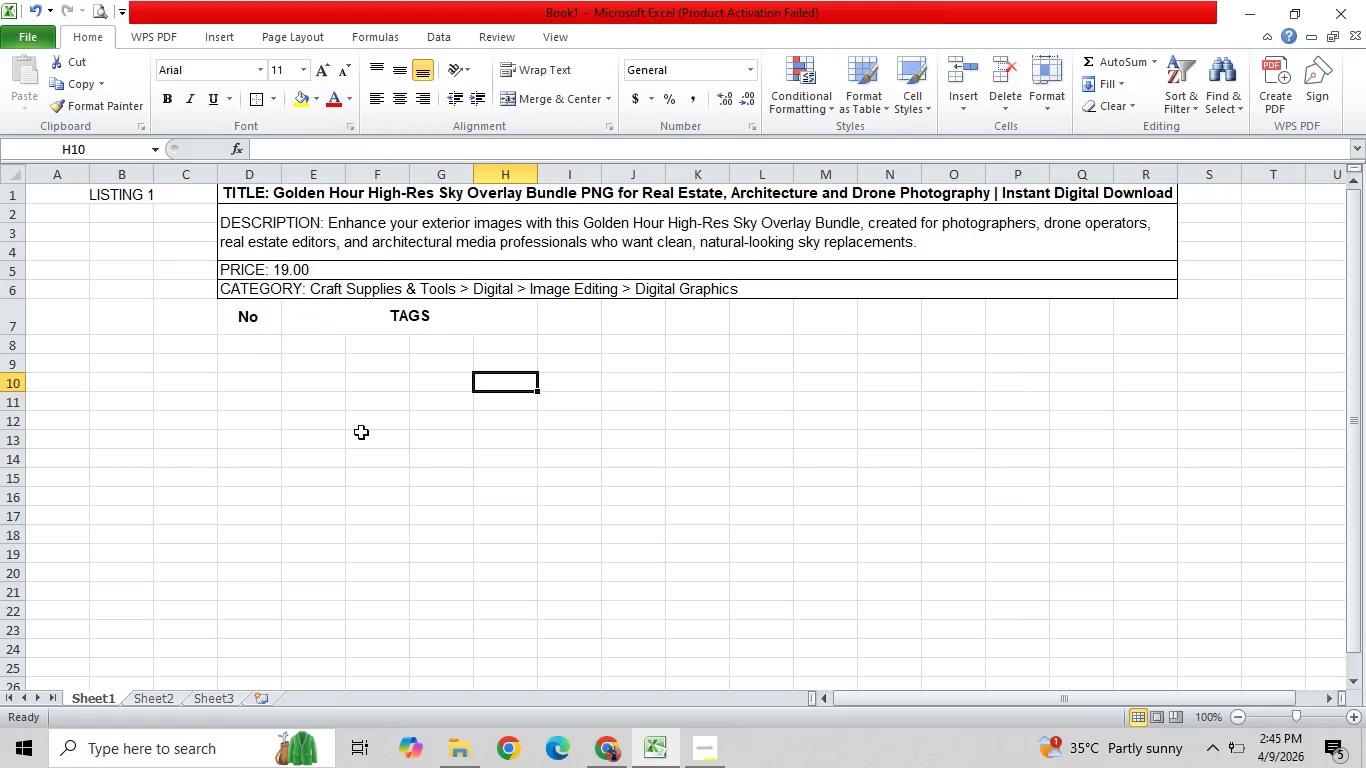 
left_click([345, 426])
 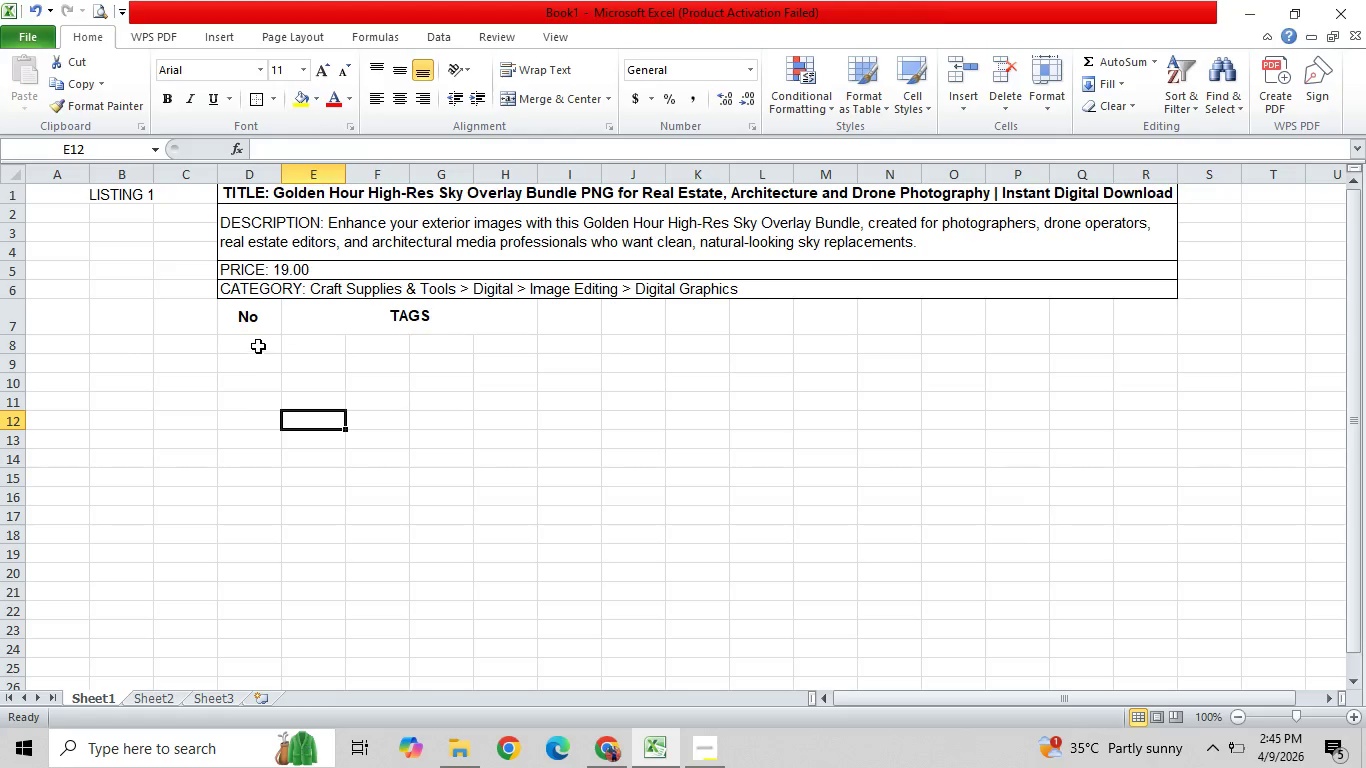 
left_click([258, 346])
 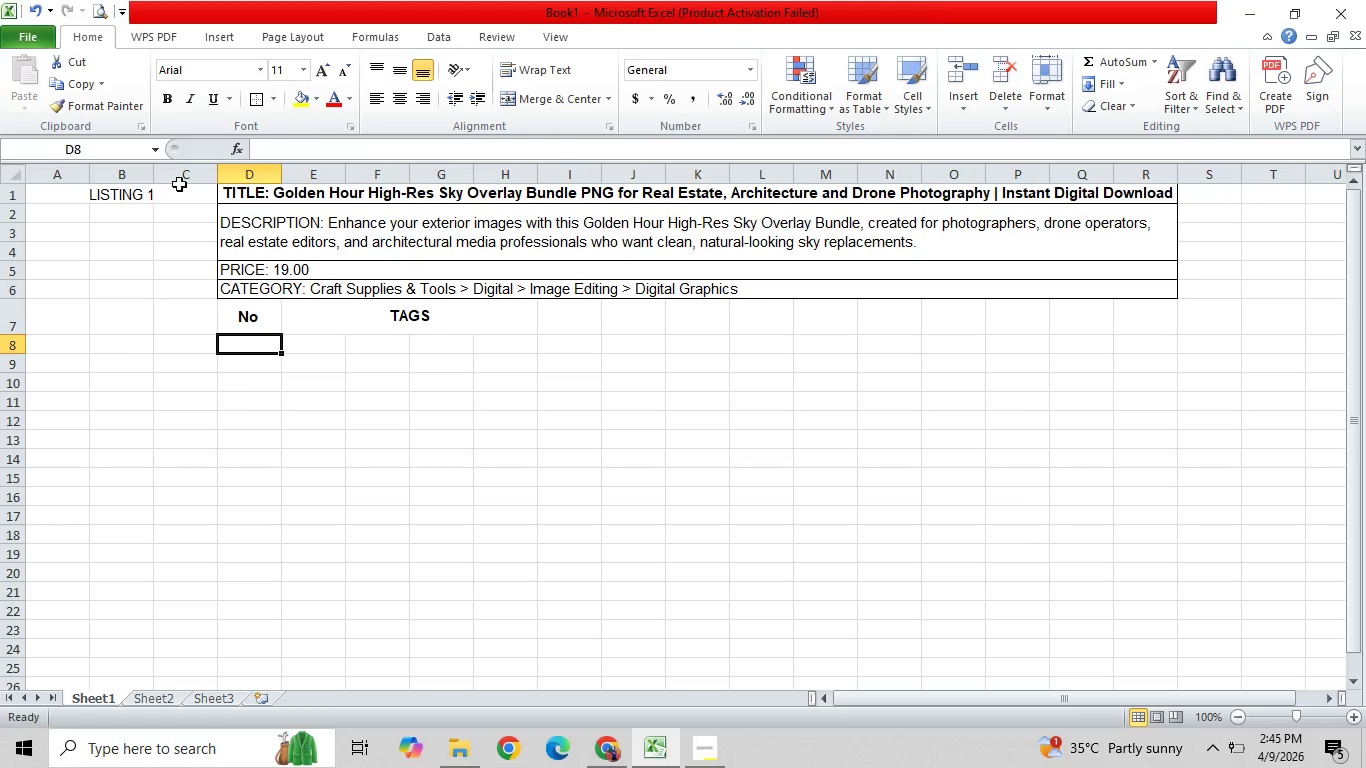 
left_click([232, 191])
 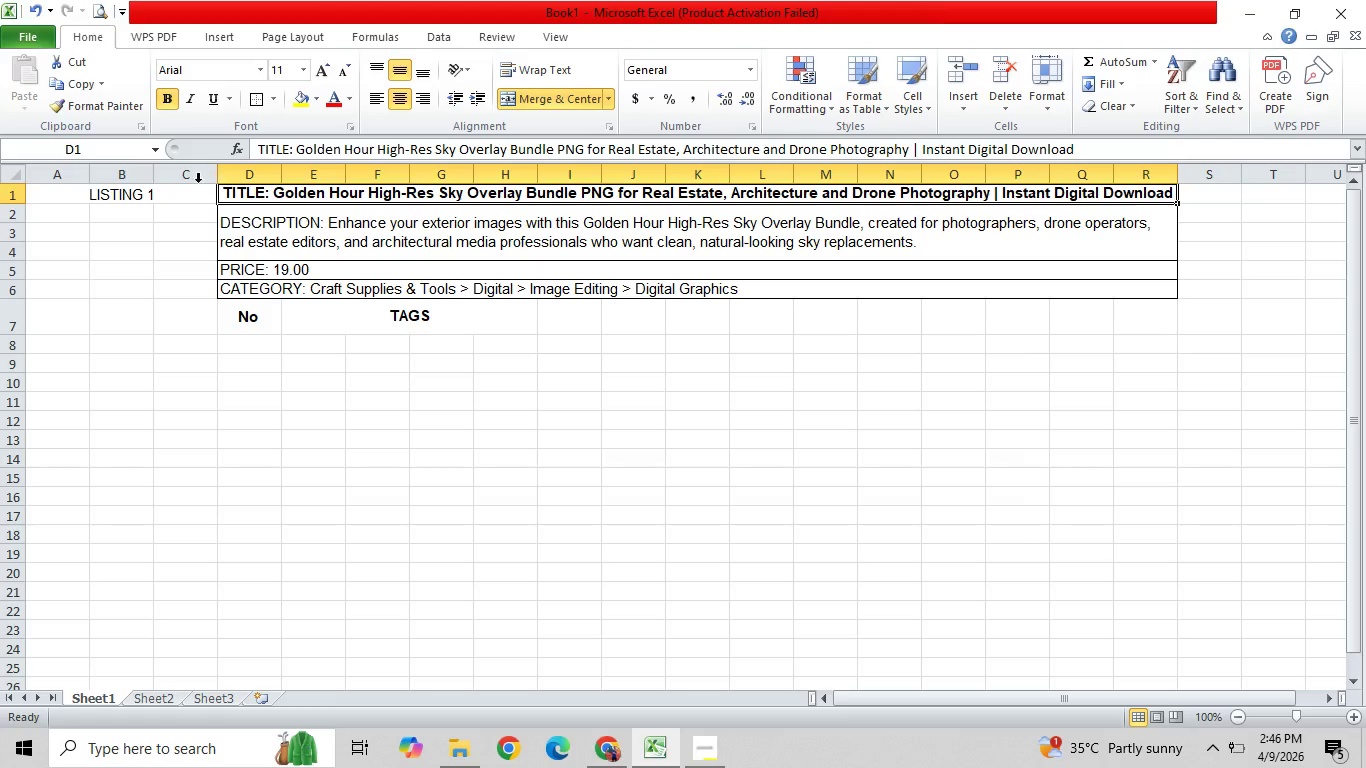 
left_click([157, 196])
 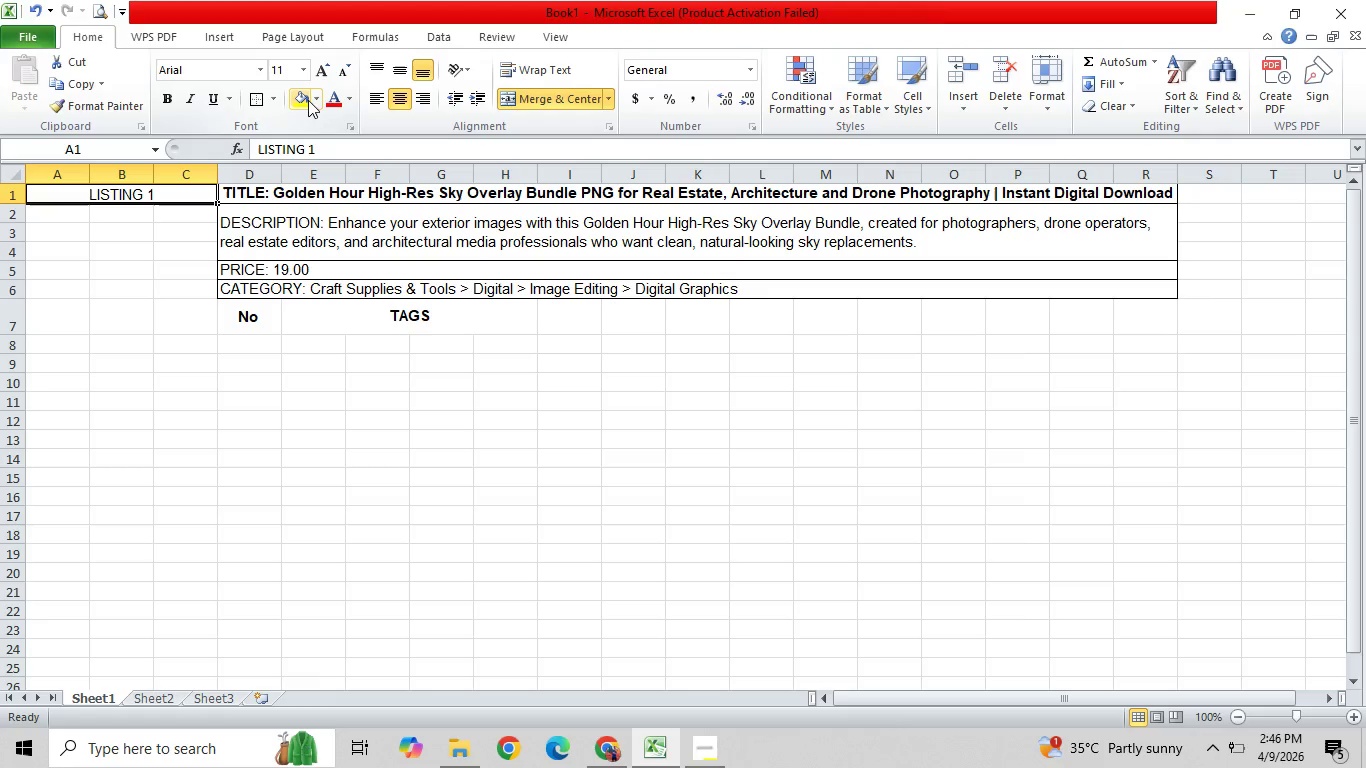 
left_click([317, 100])
 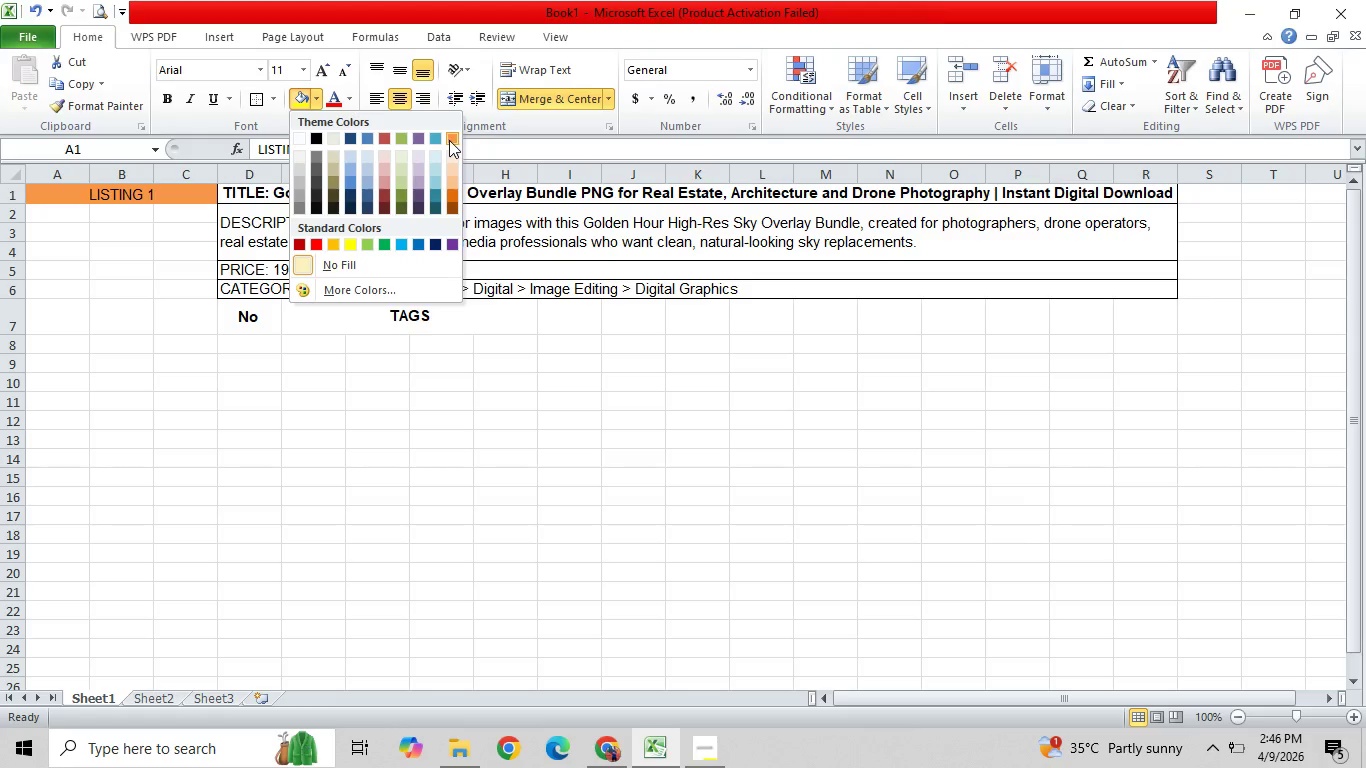 
double_click([479, 353])
 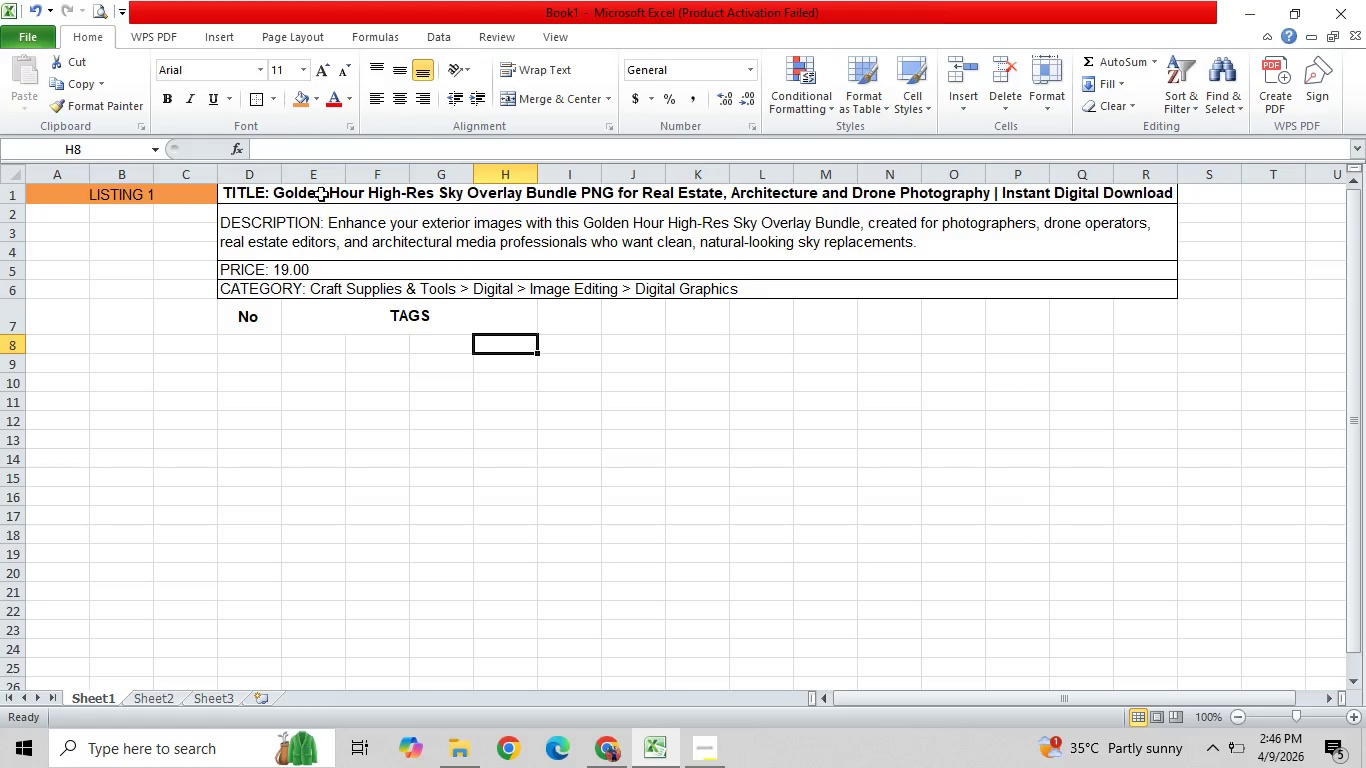 
left_click([321, 190])
 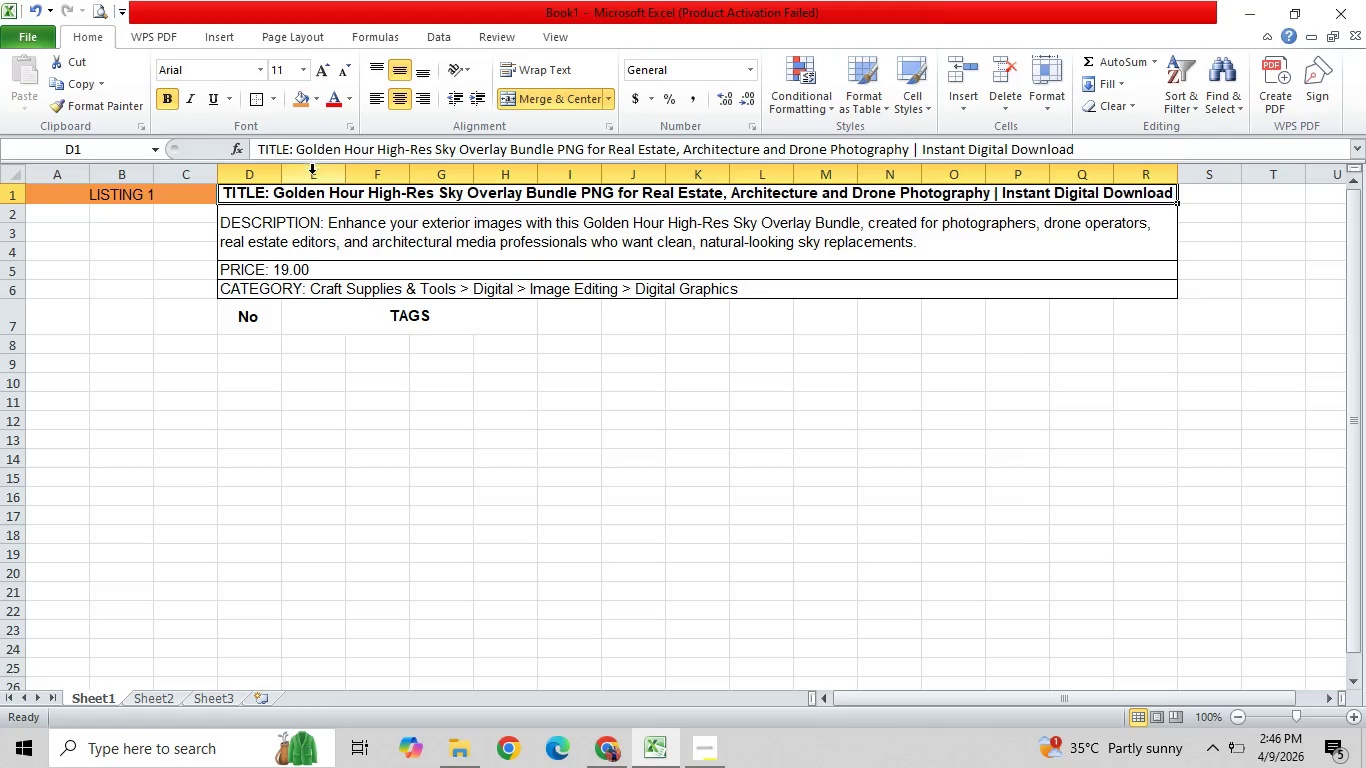 
left_click([305, 196])
 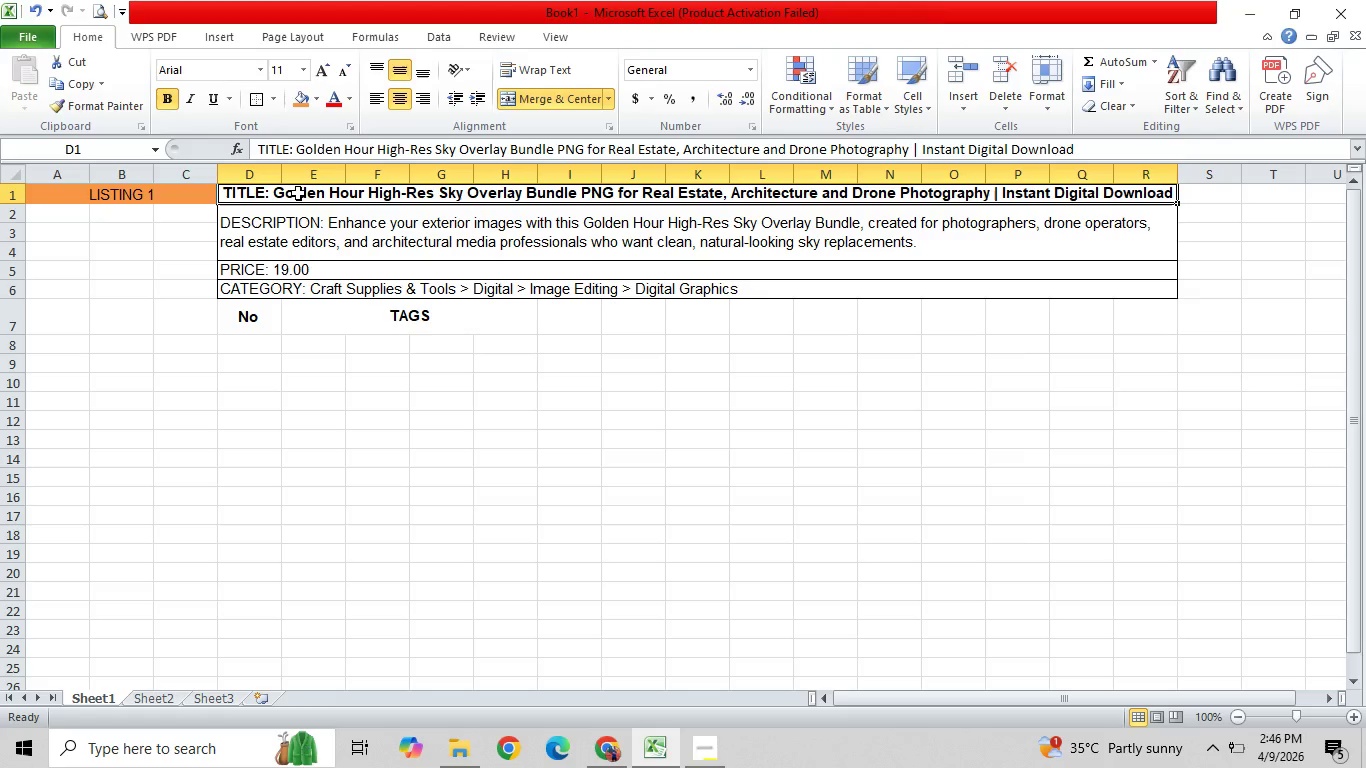 
left_click([298, 193])
 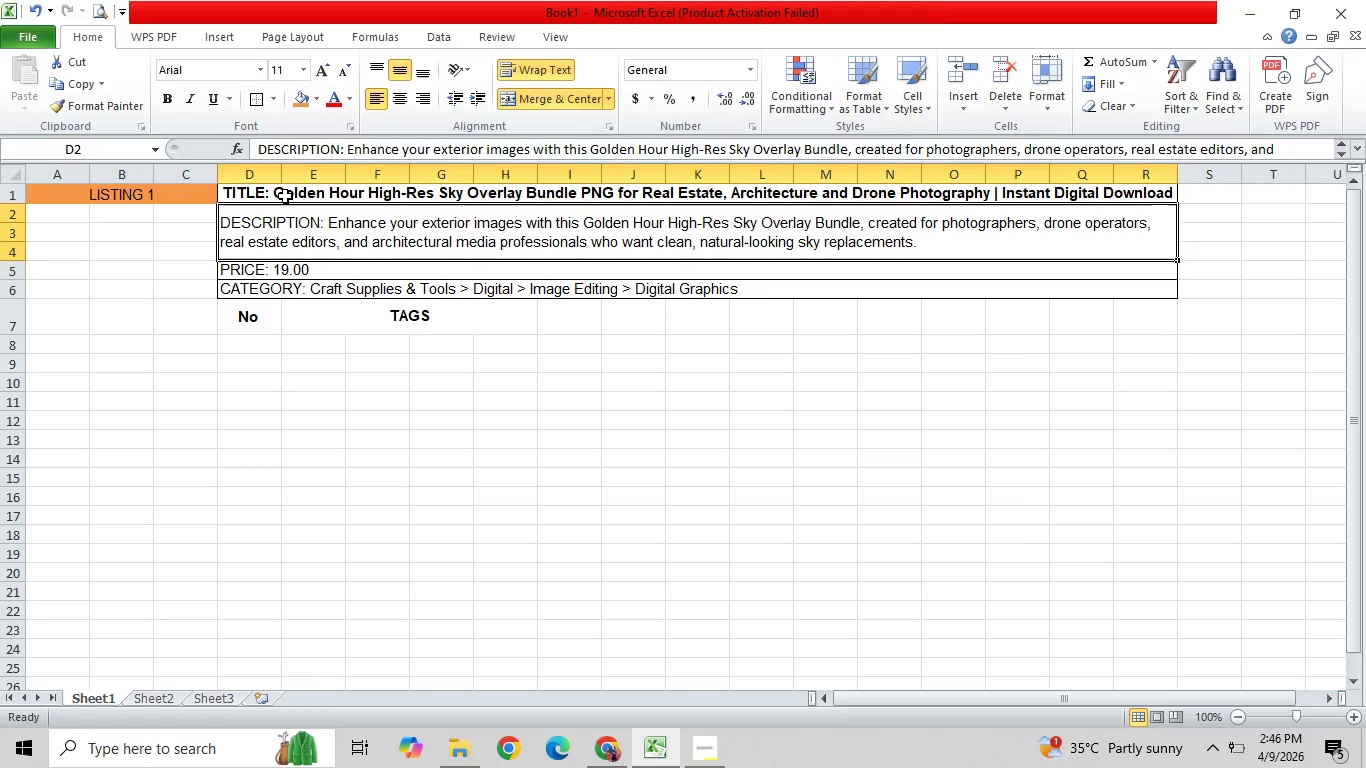 
triple_click([285, 195])
 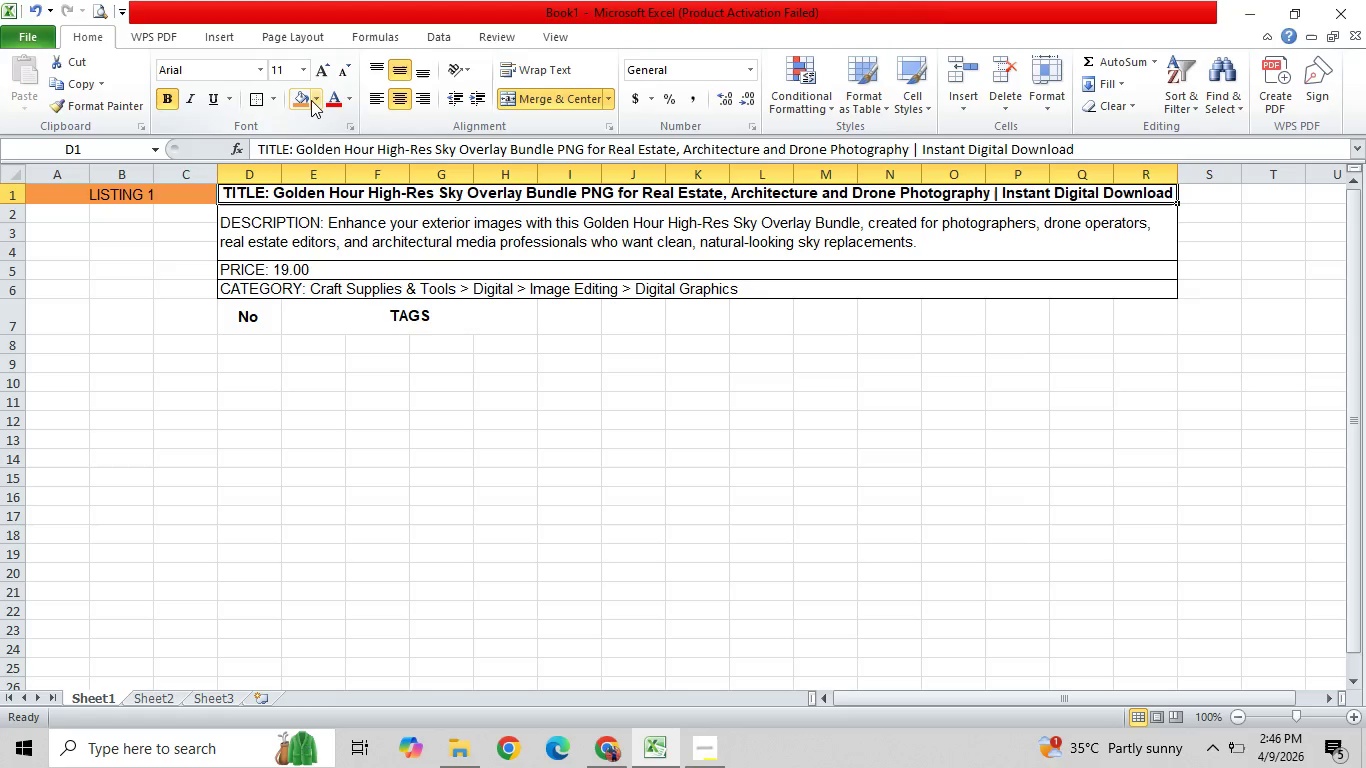 
left_click([314, 98])
 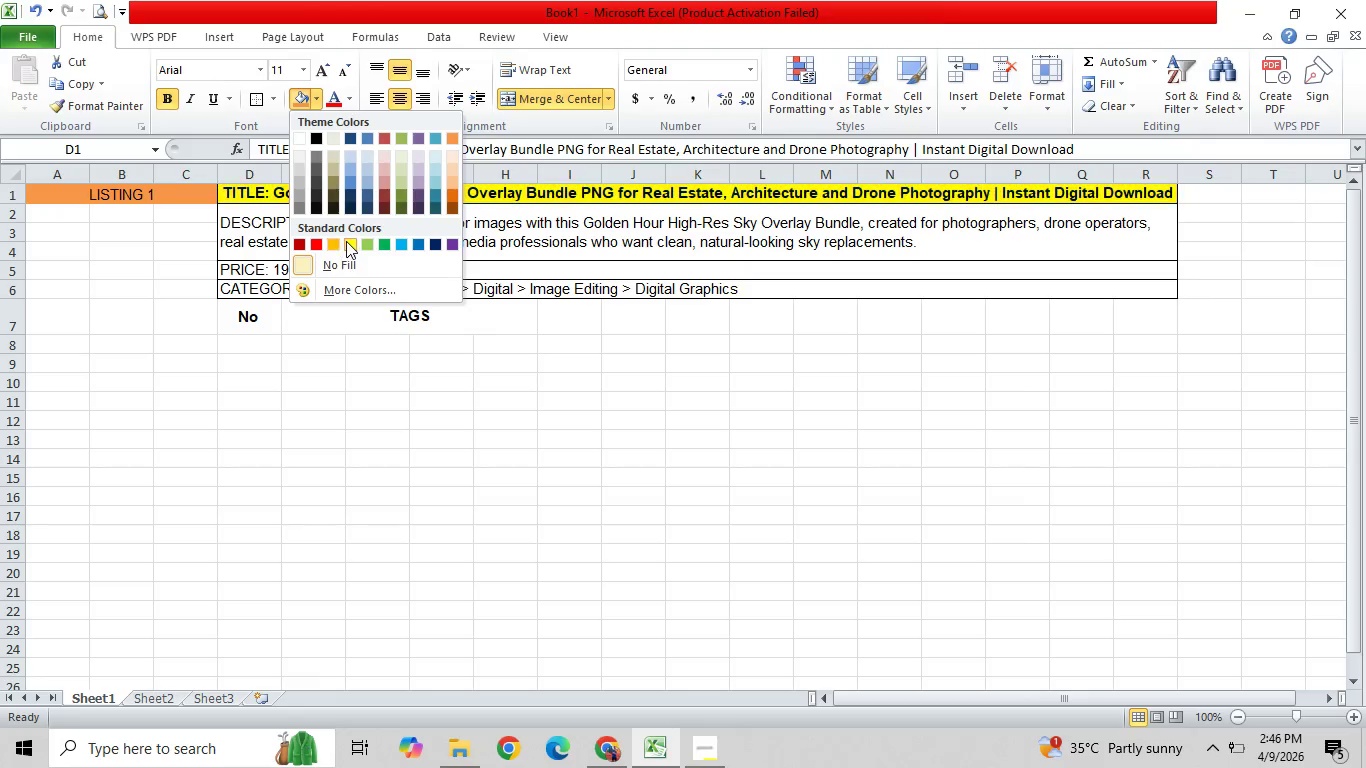 
double_click([391, 333])
 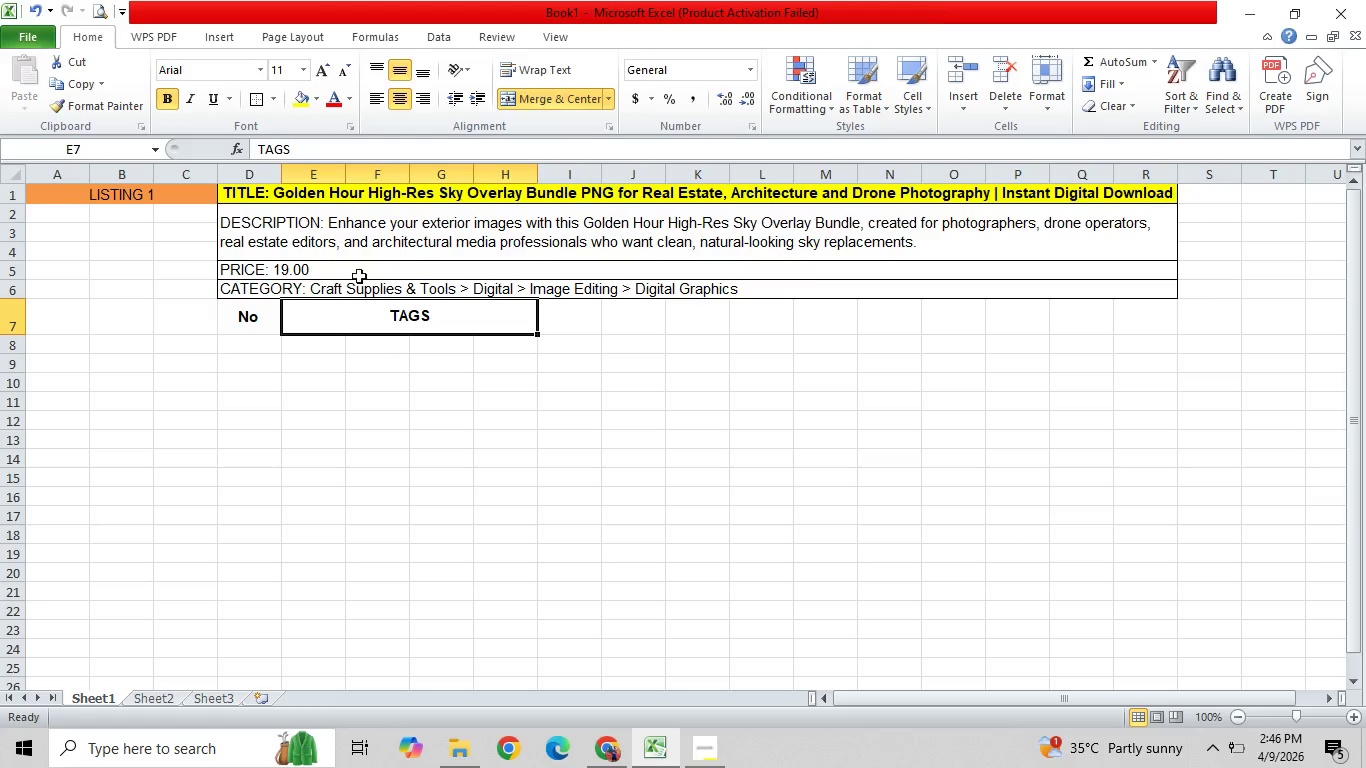 
triple_click([340, 236])
 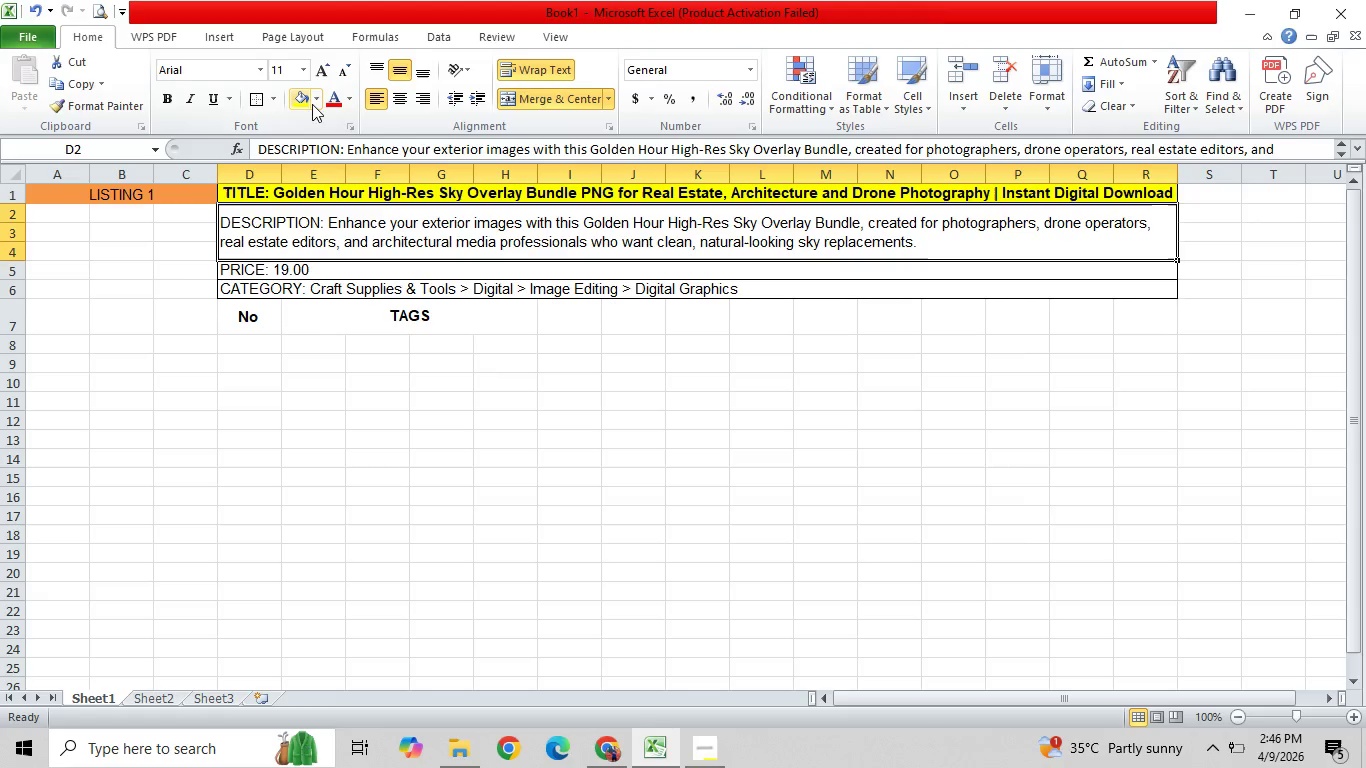 
left_click([313, 99])
 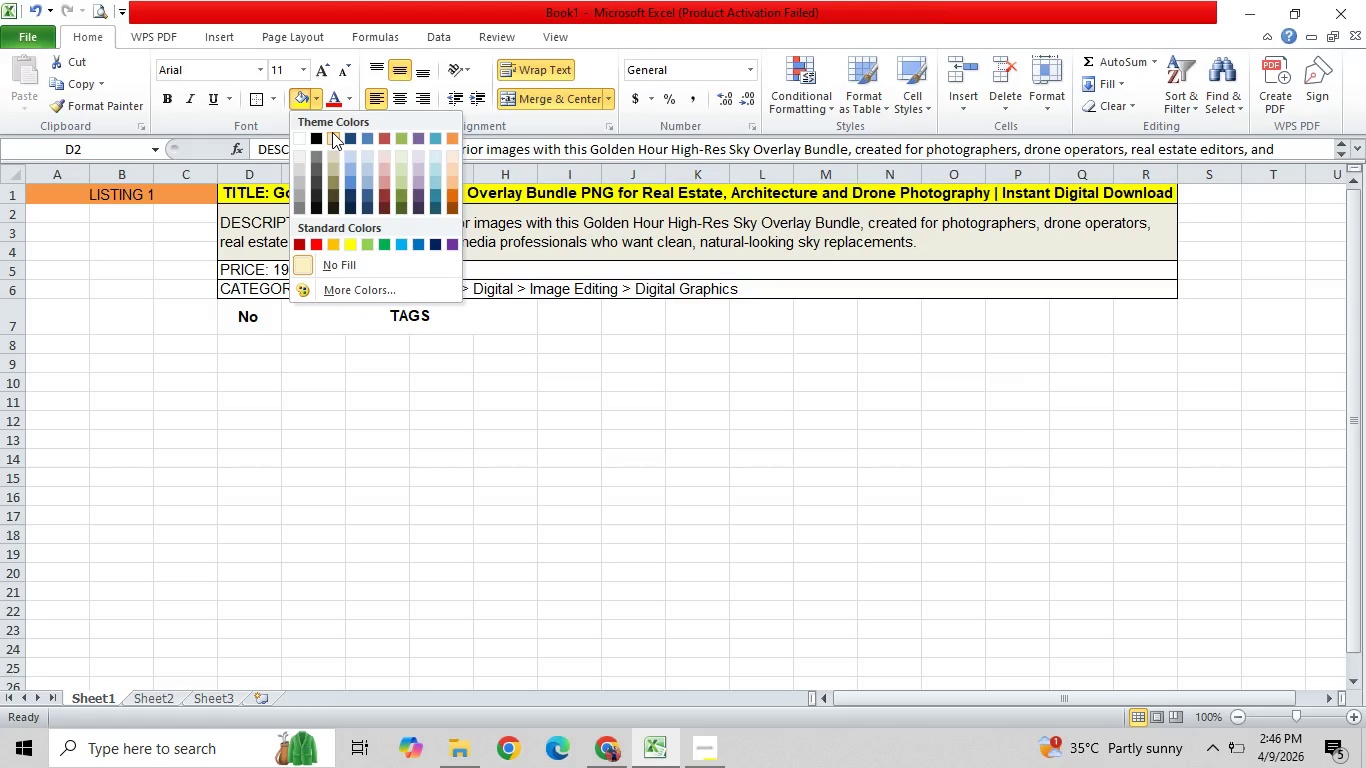 
left_click([332, 133])
 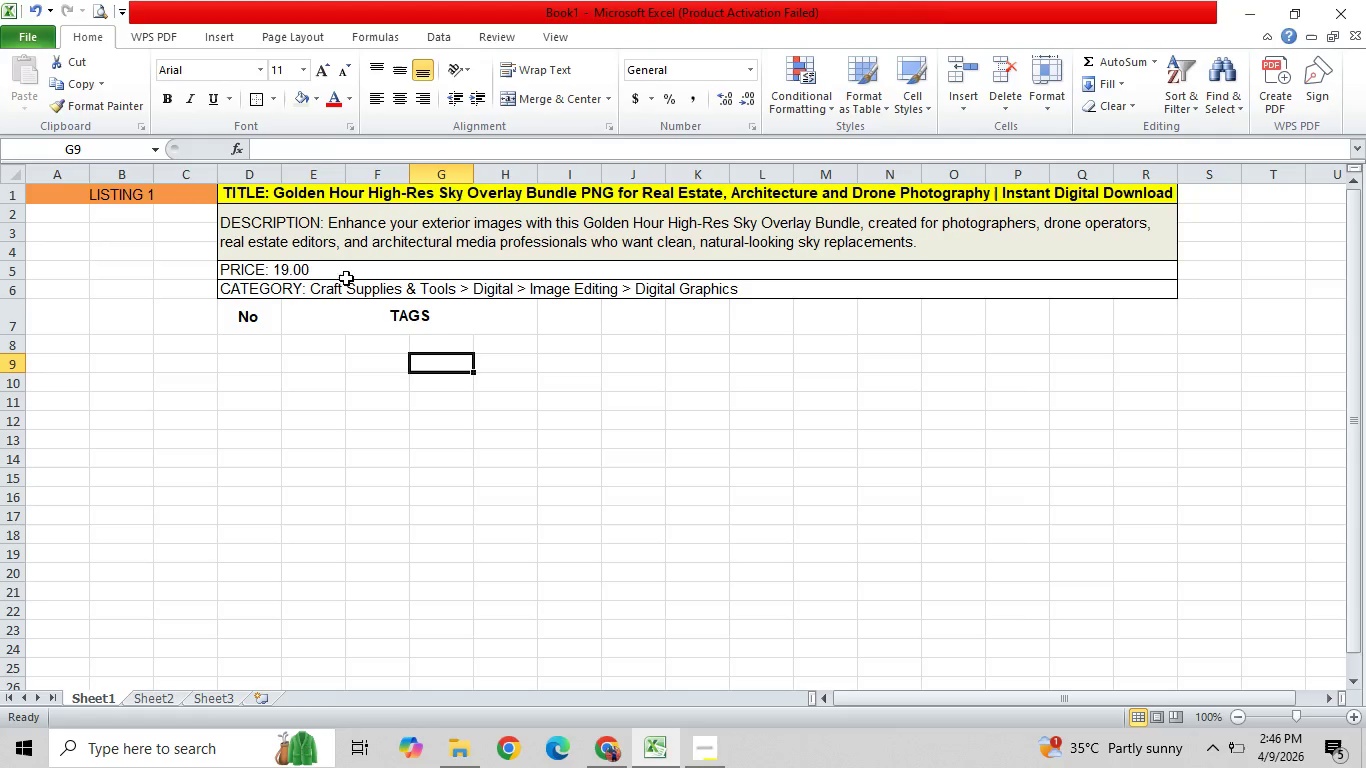 
left_click([331, 270])
 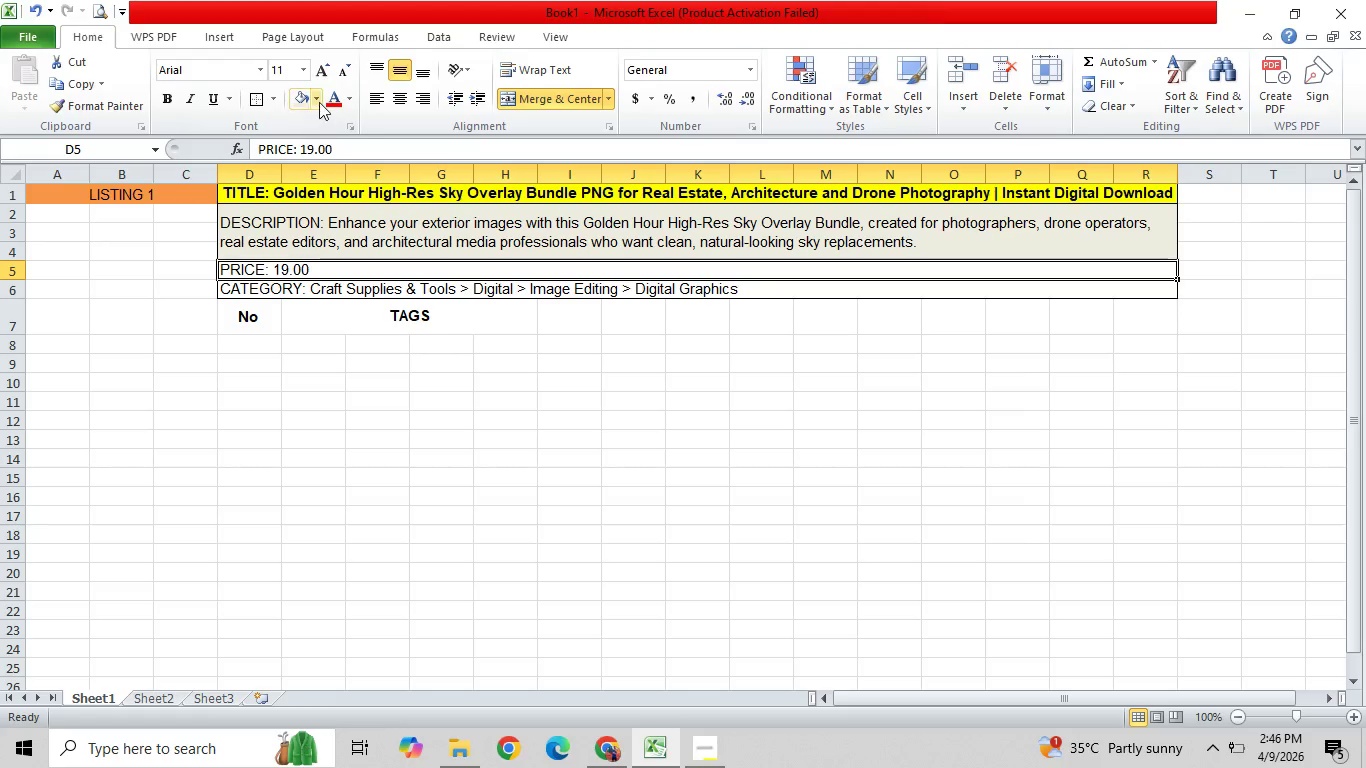 
left_click([318, 101])
 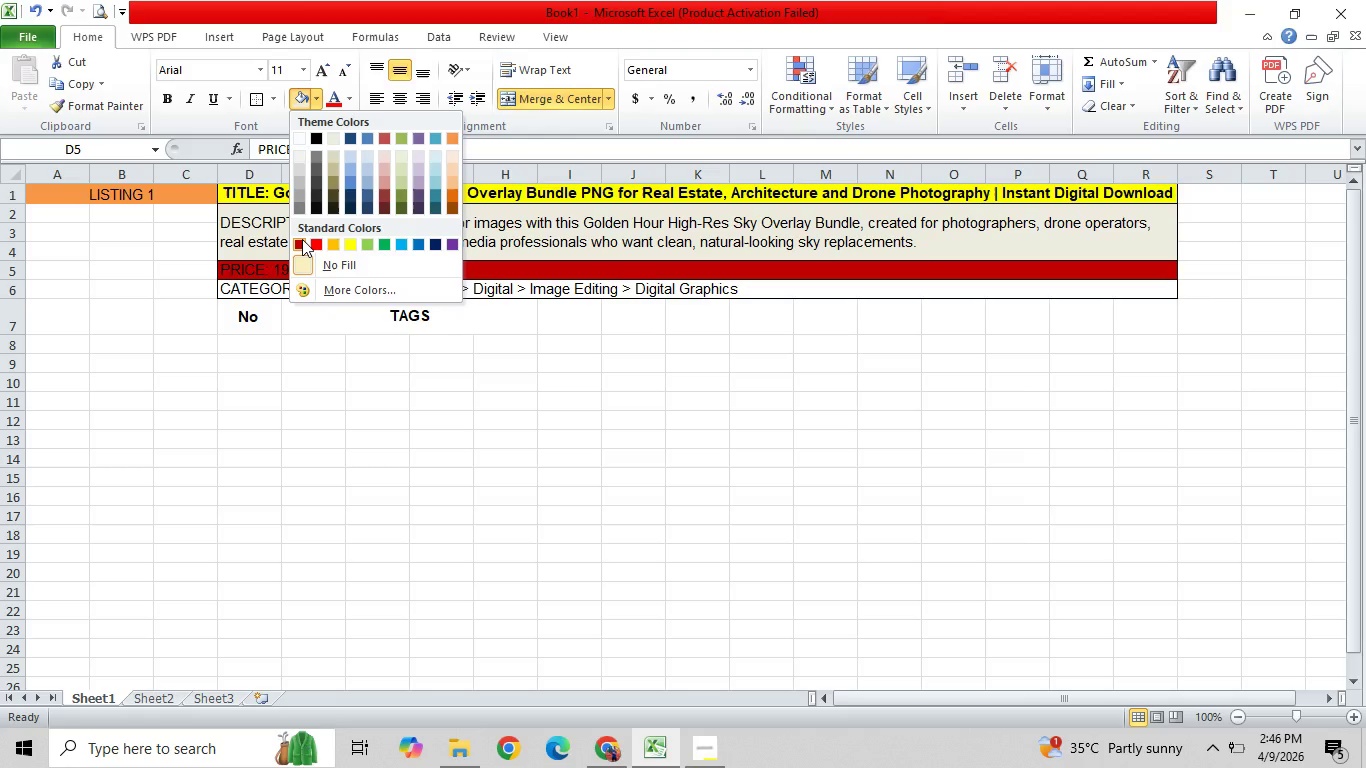 
wait(8.78)
 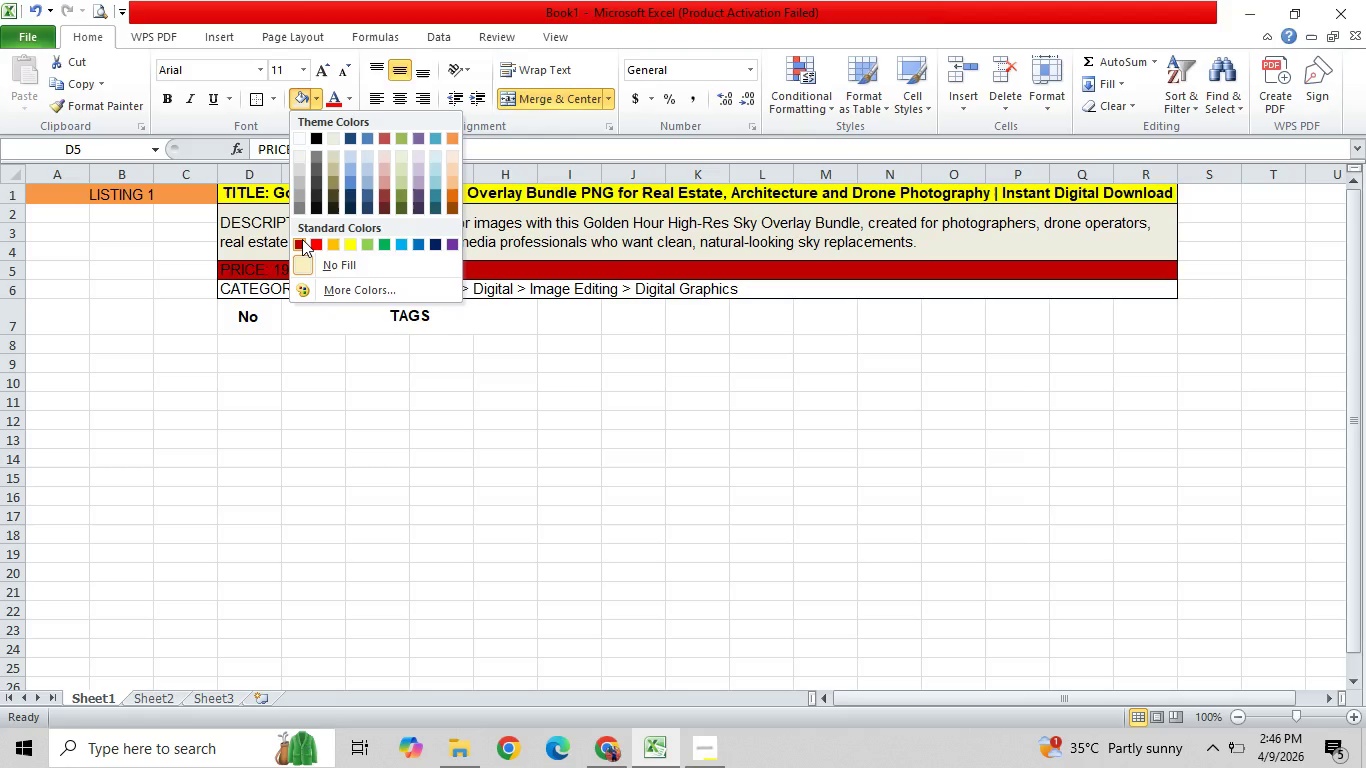 
left_click([448, 168])
 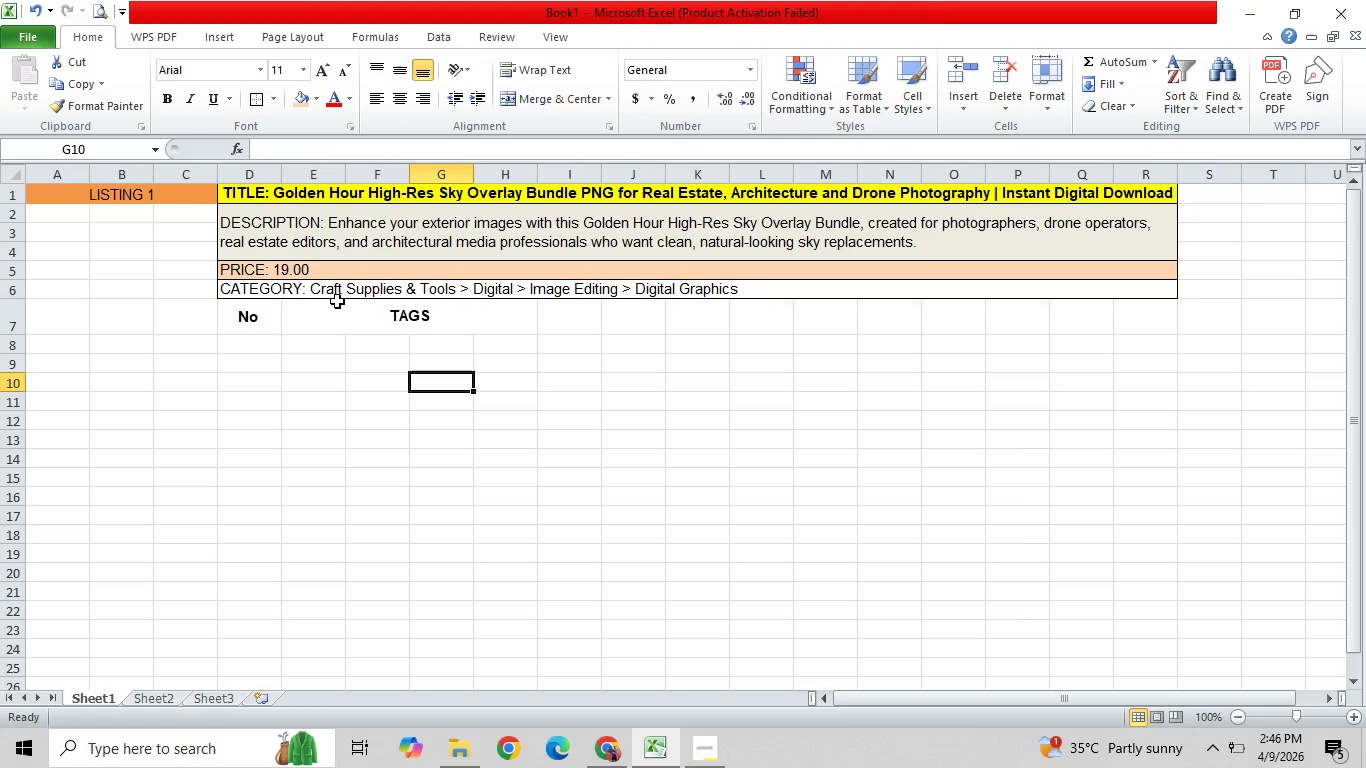 
left_click([336, 292])
 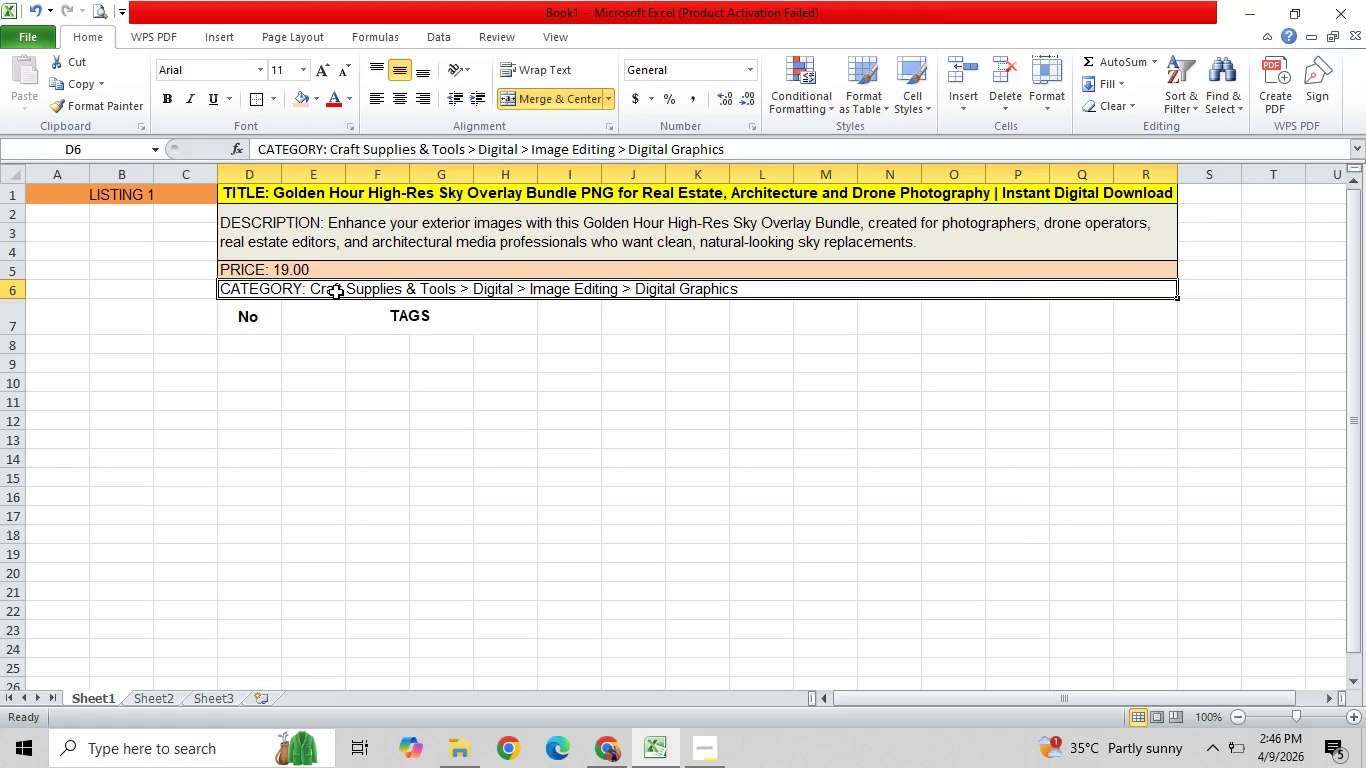 
double_click([269, 354])
 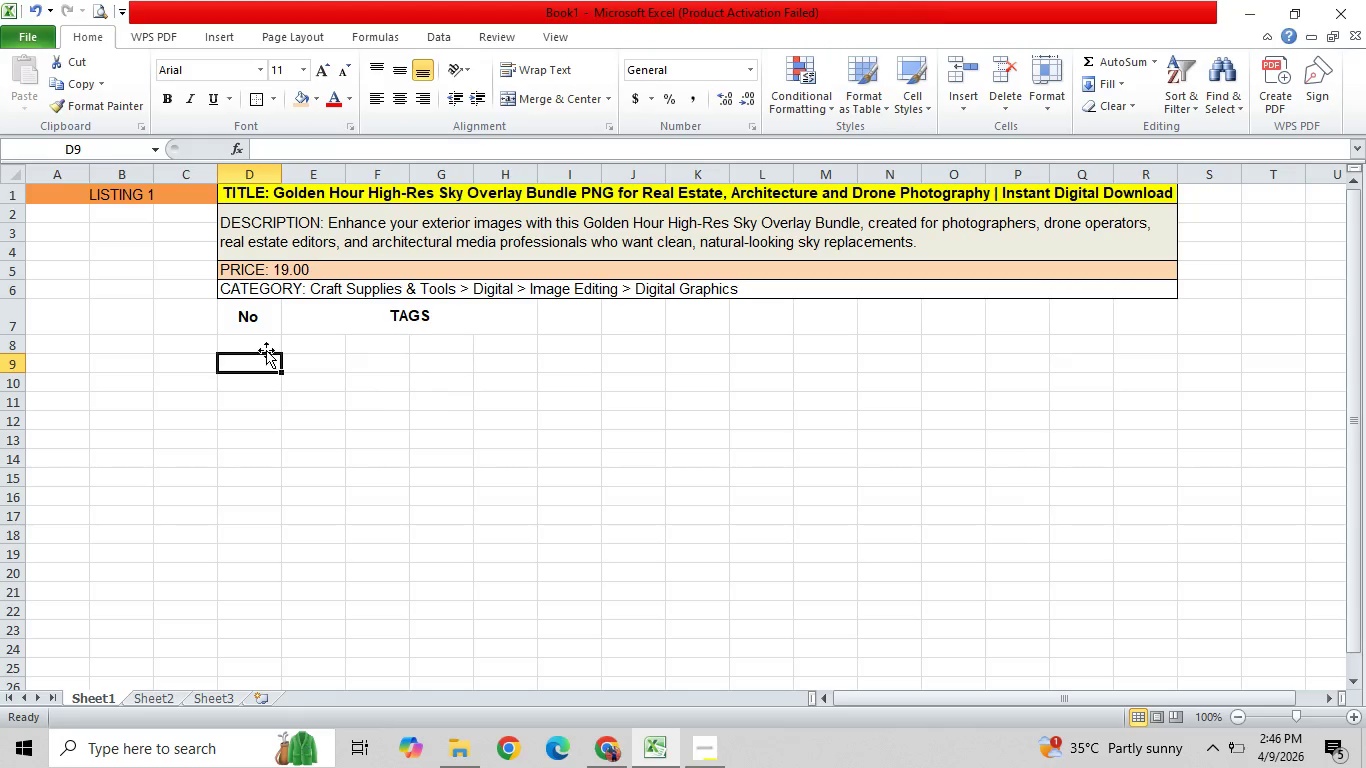 
left_click([266, 350])
 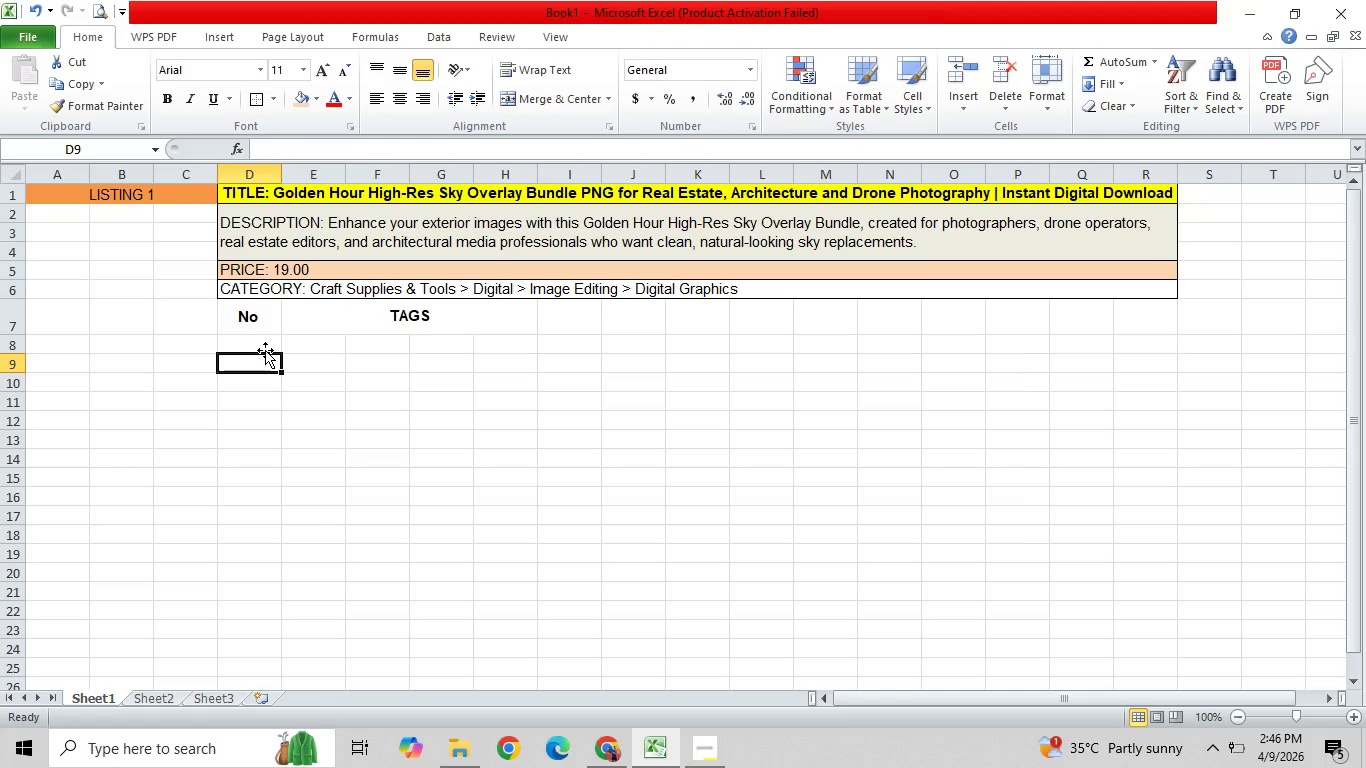 
left_click([264, 341])
 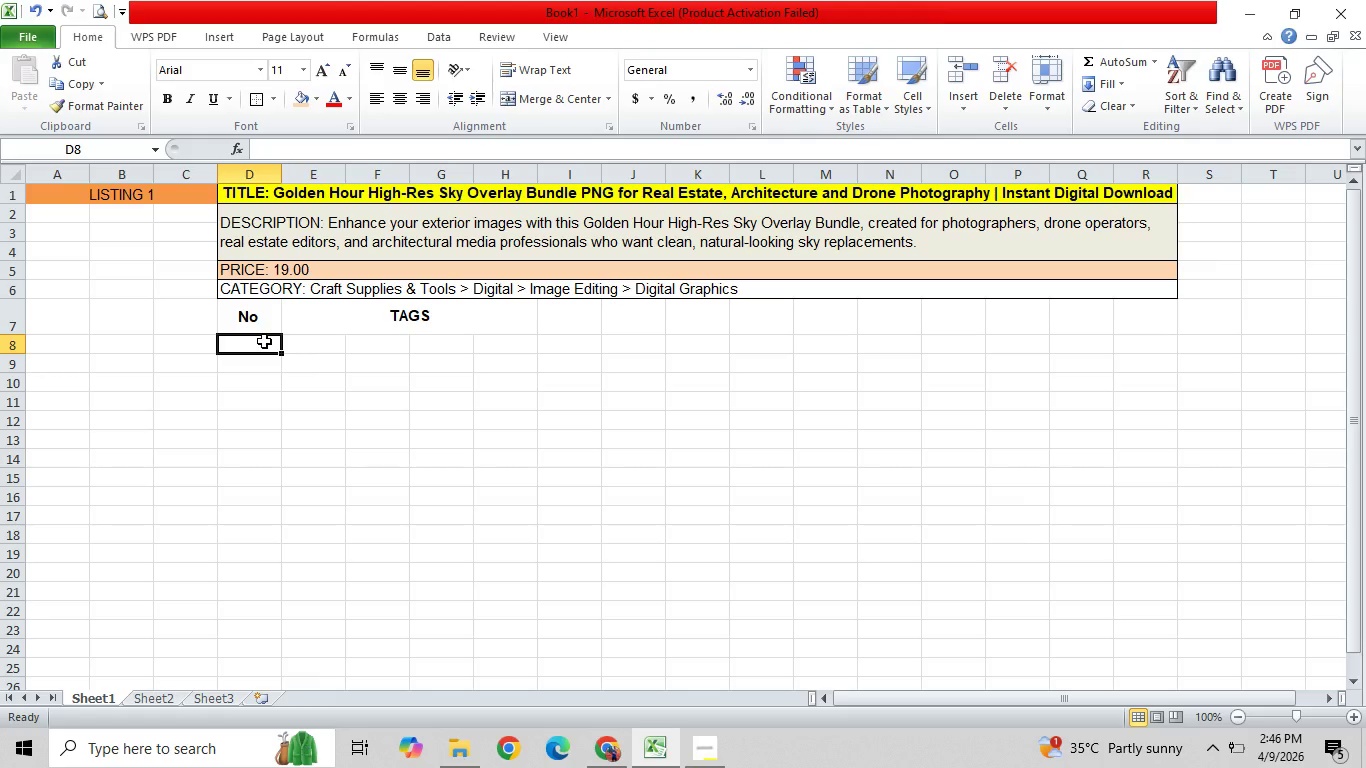 
key(1)
 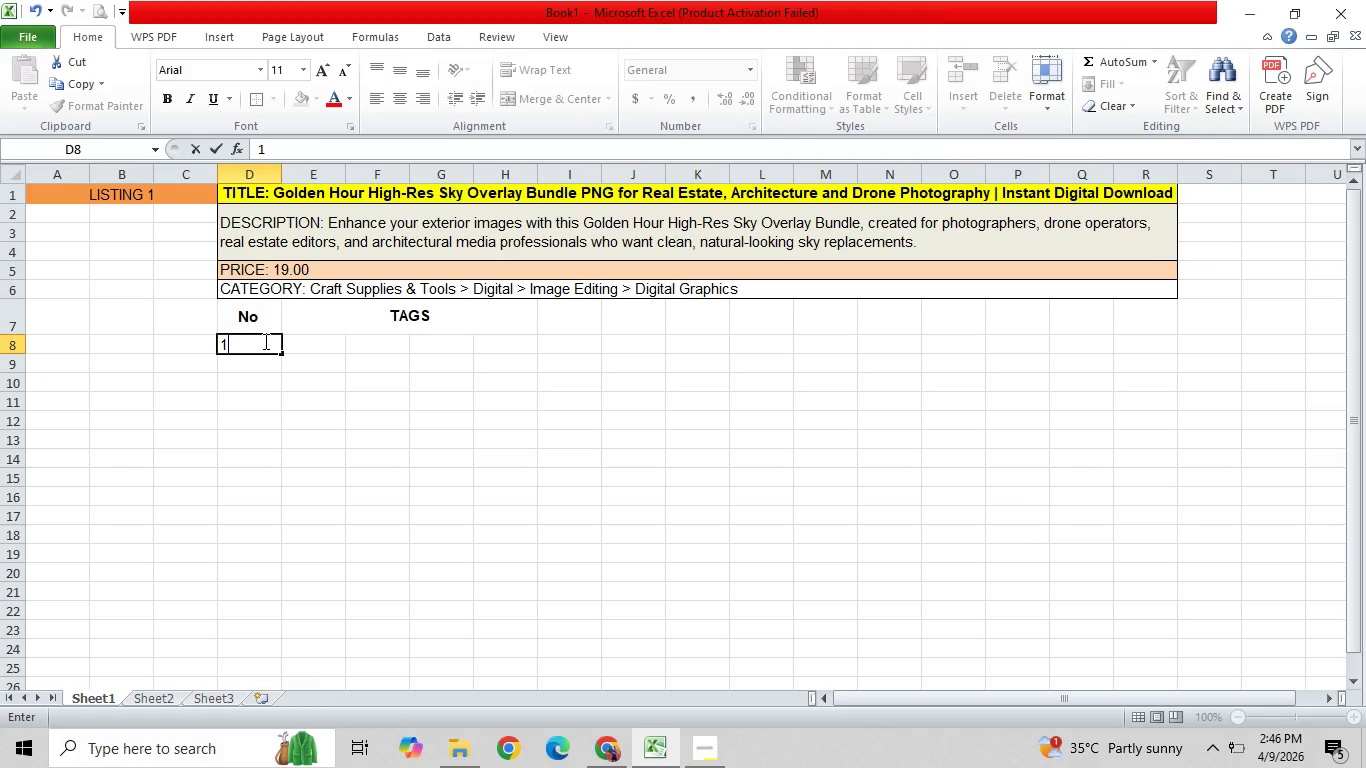 
wait(6.17)
 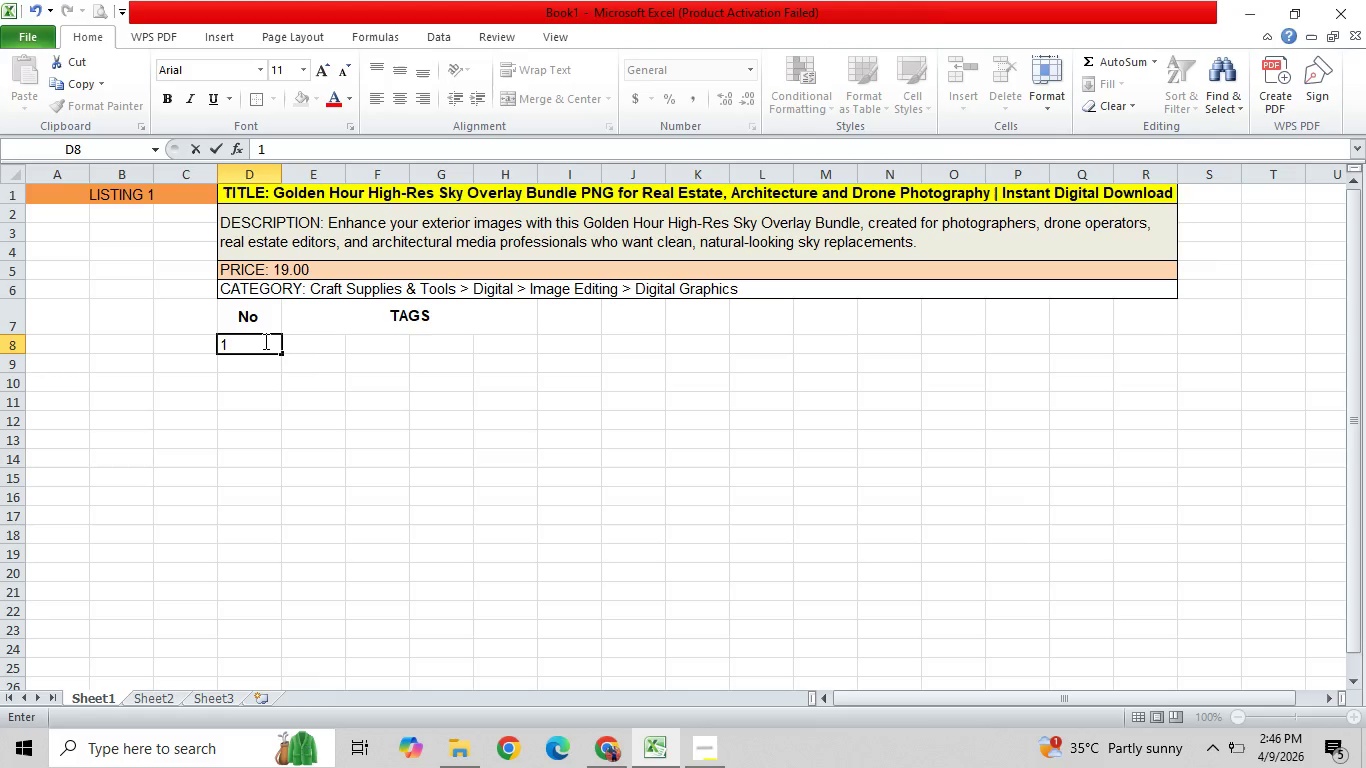 
key(Enter)
 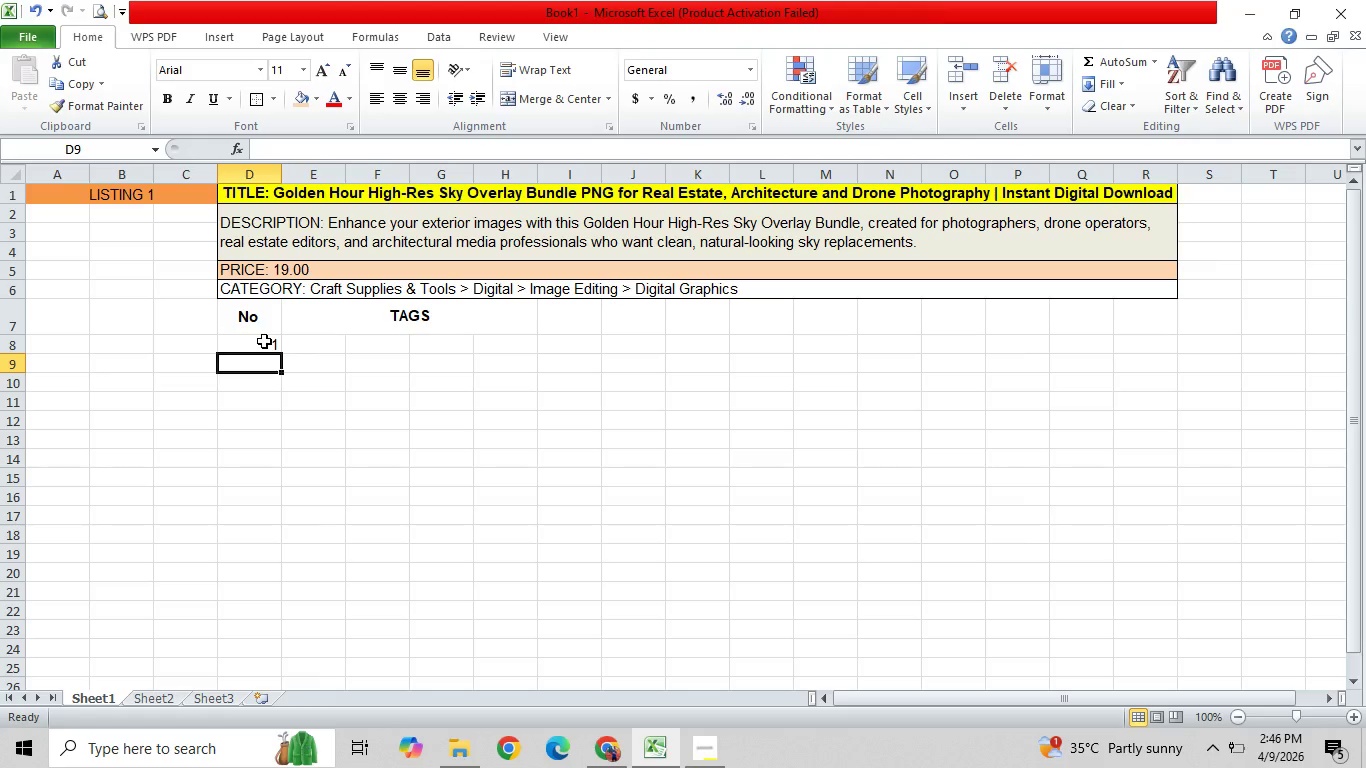 
left_click([264, 341])
 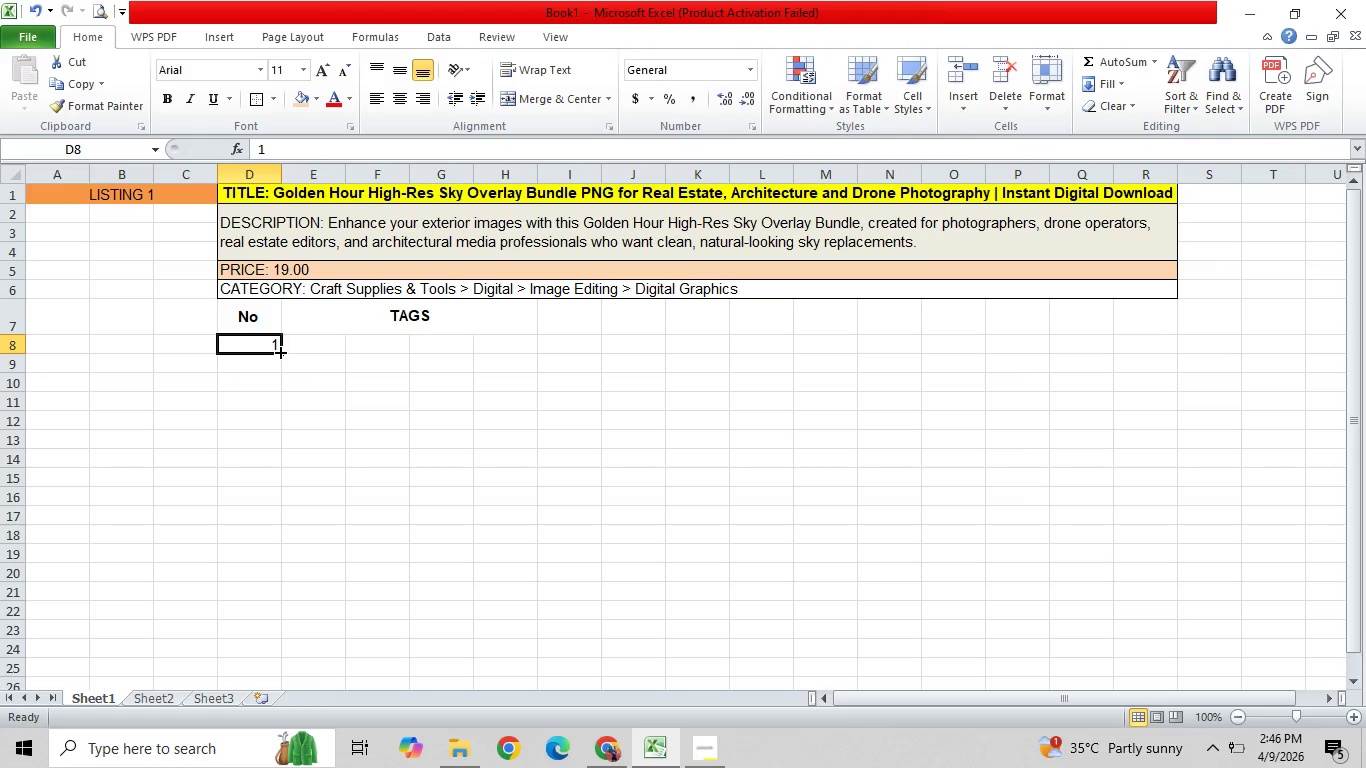 
left_click_drag(start_coordinate=[279, 351], to_coordinate=[272, 586])
 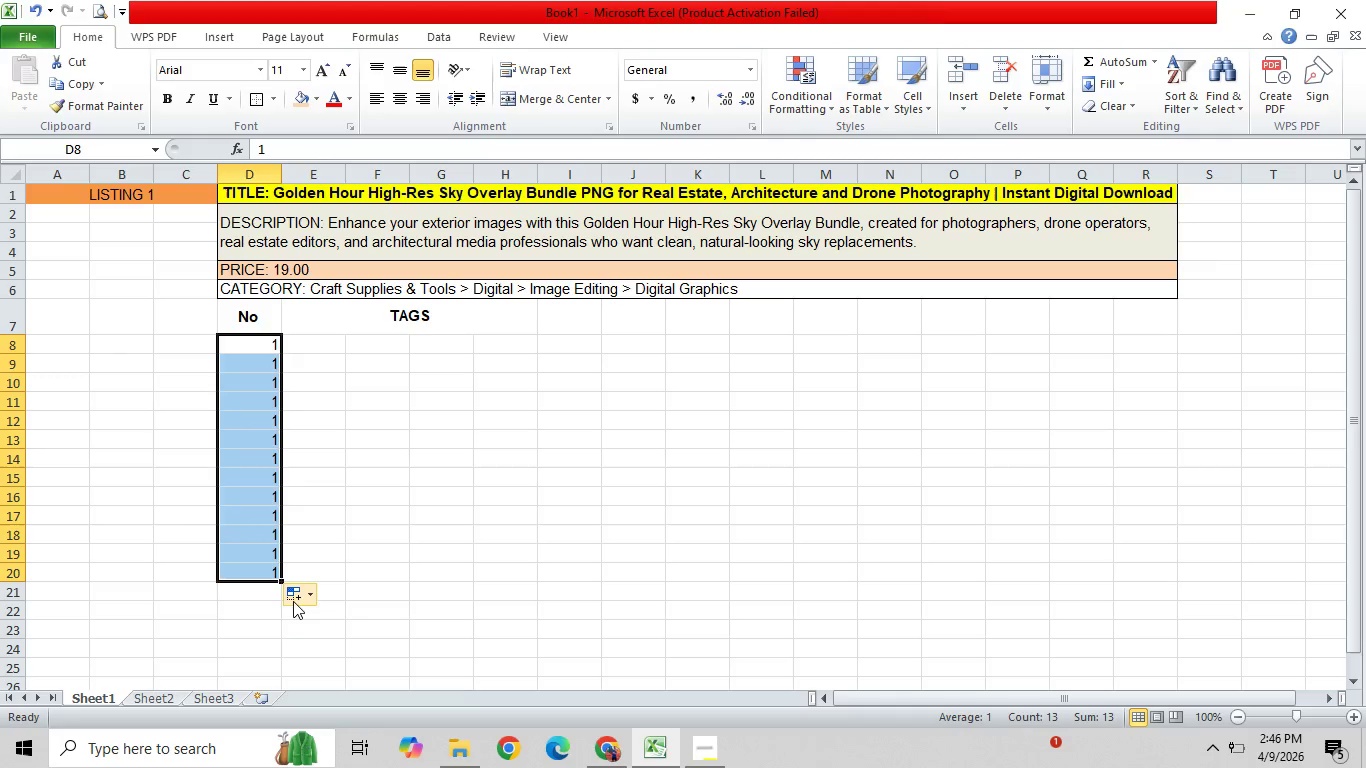 
left_click([294, 597])
 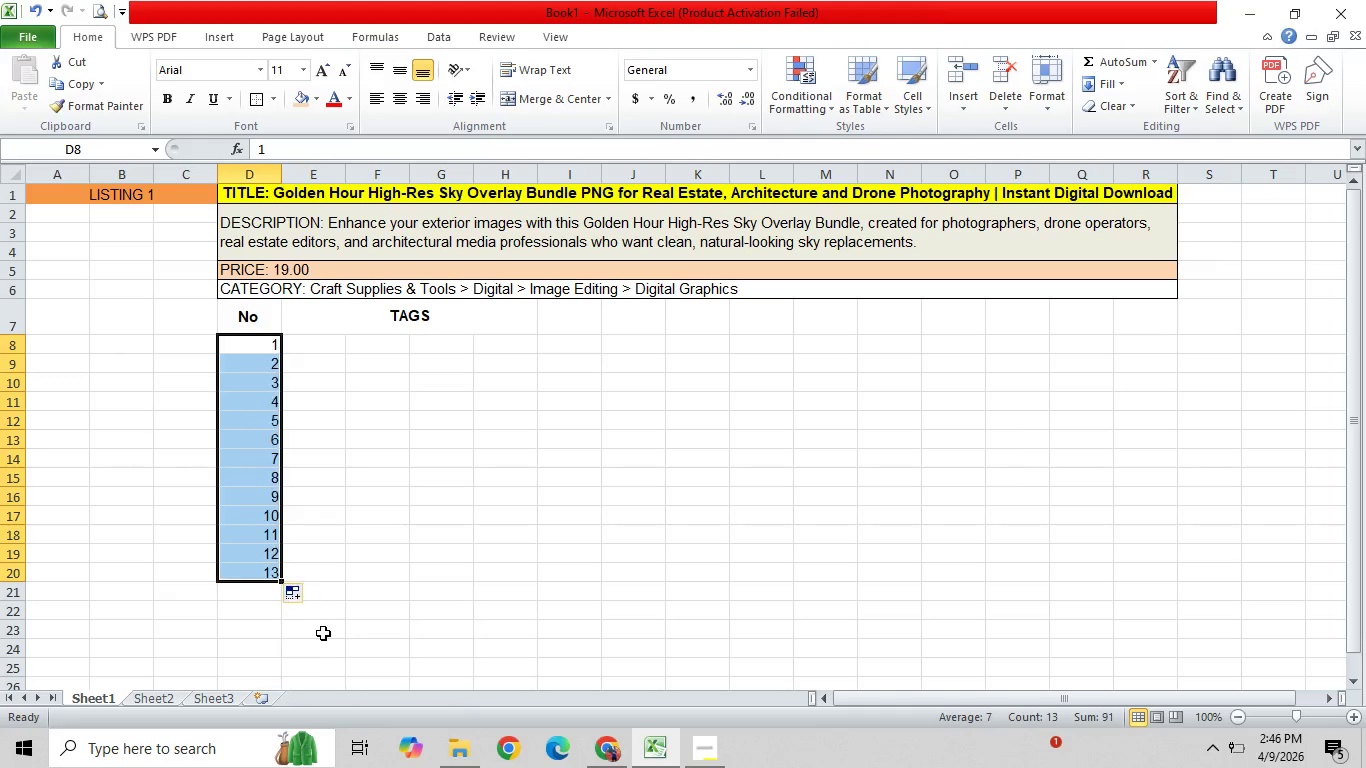 
double_click([448, 475])
 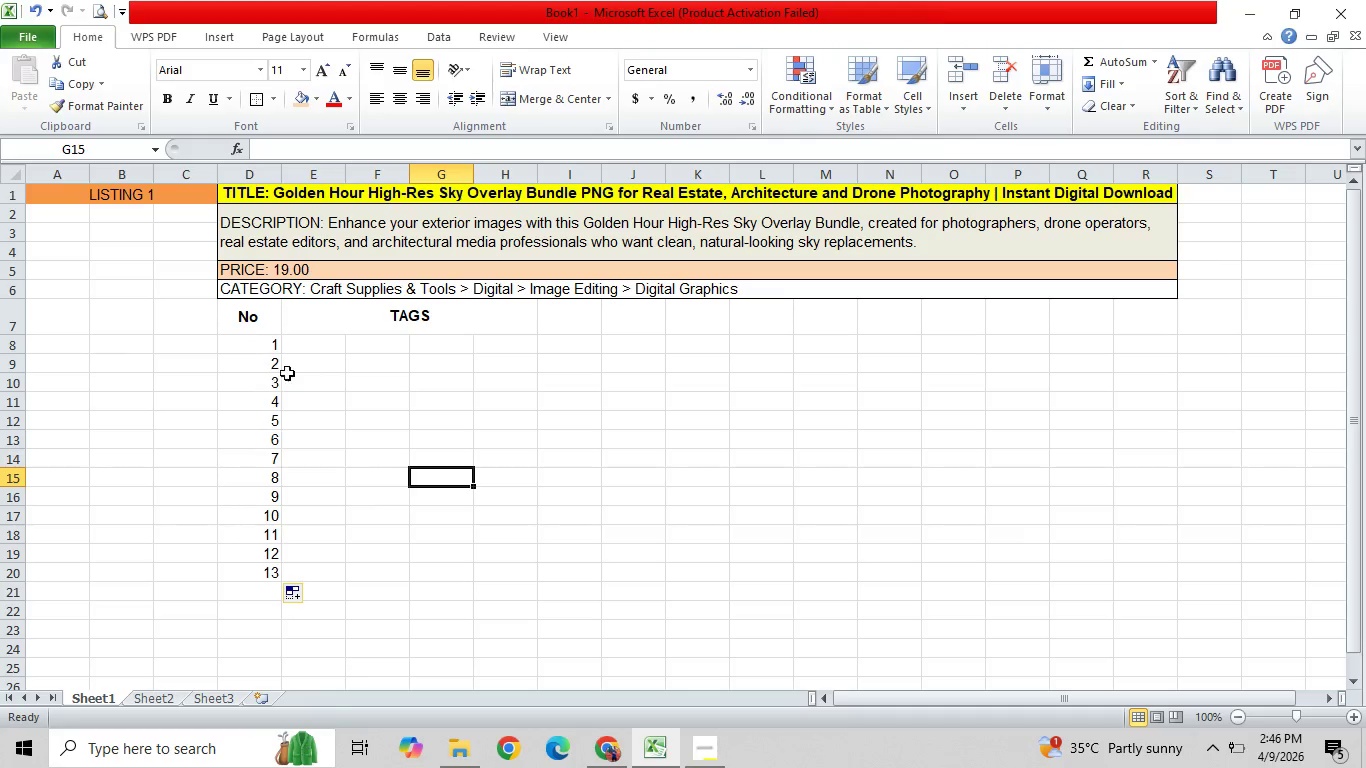 
left_click([269, 348])
 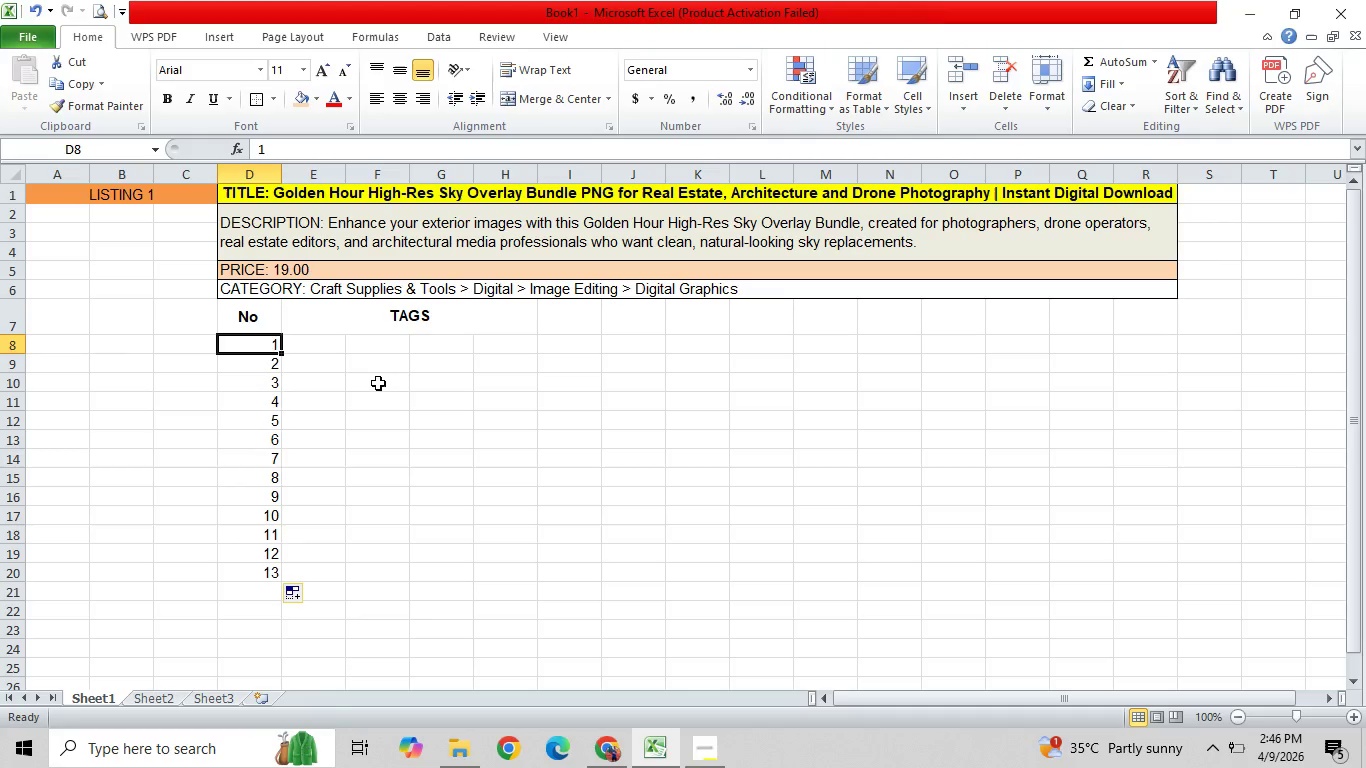 
left_click([378, 383])
 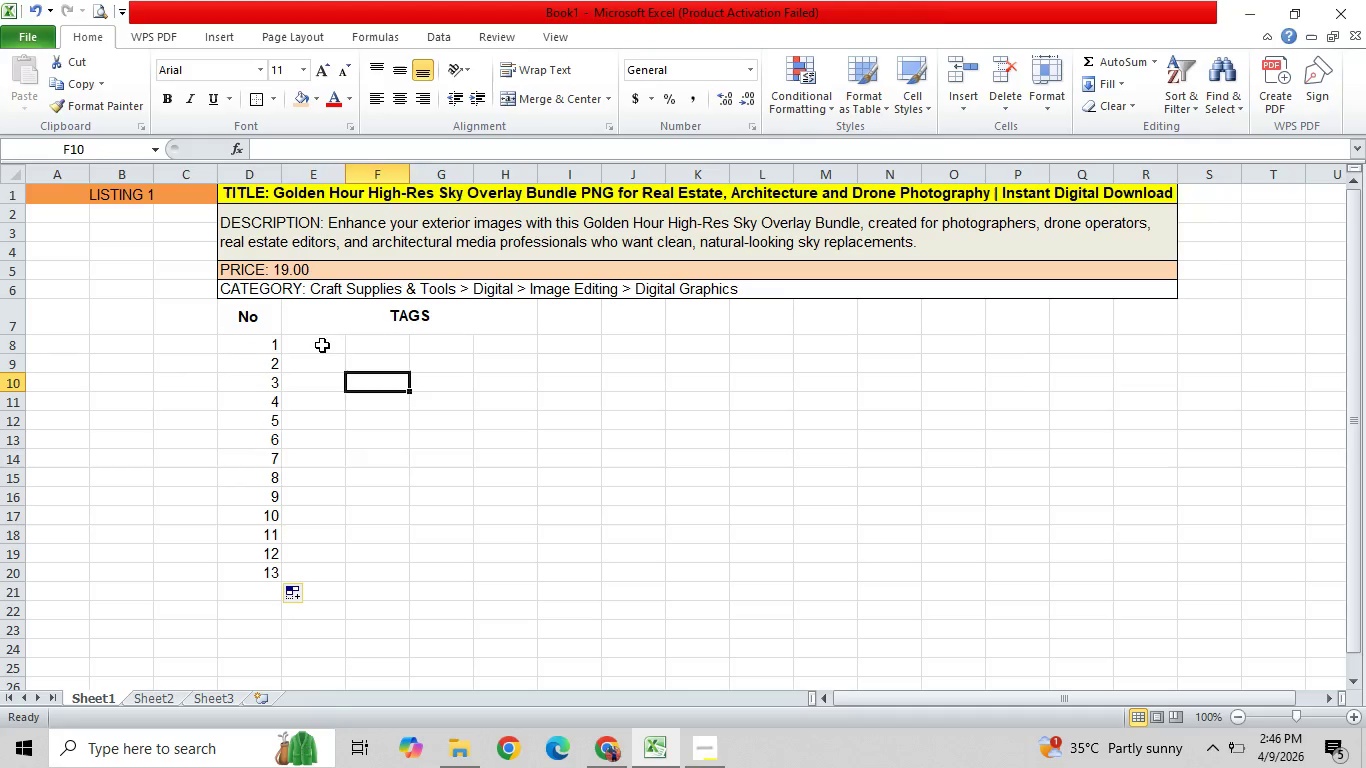 
left_click_drag(start_coordinate=[322, 345], to_coordinate=[526, 568])
 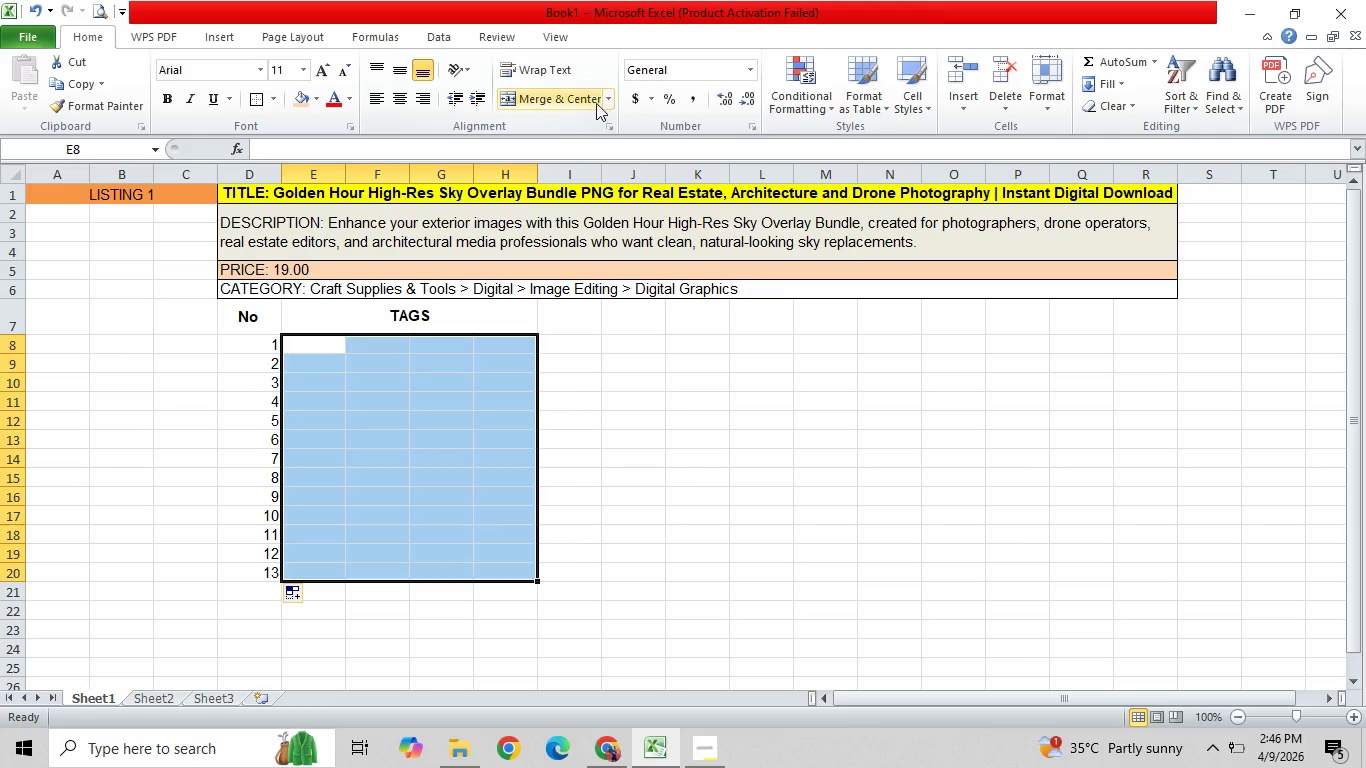 
left_click([608, 97])
 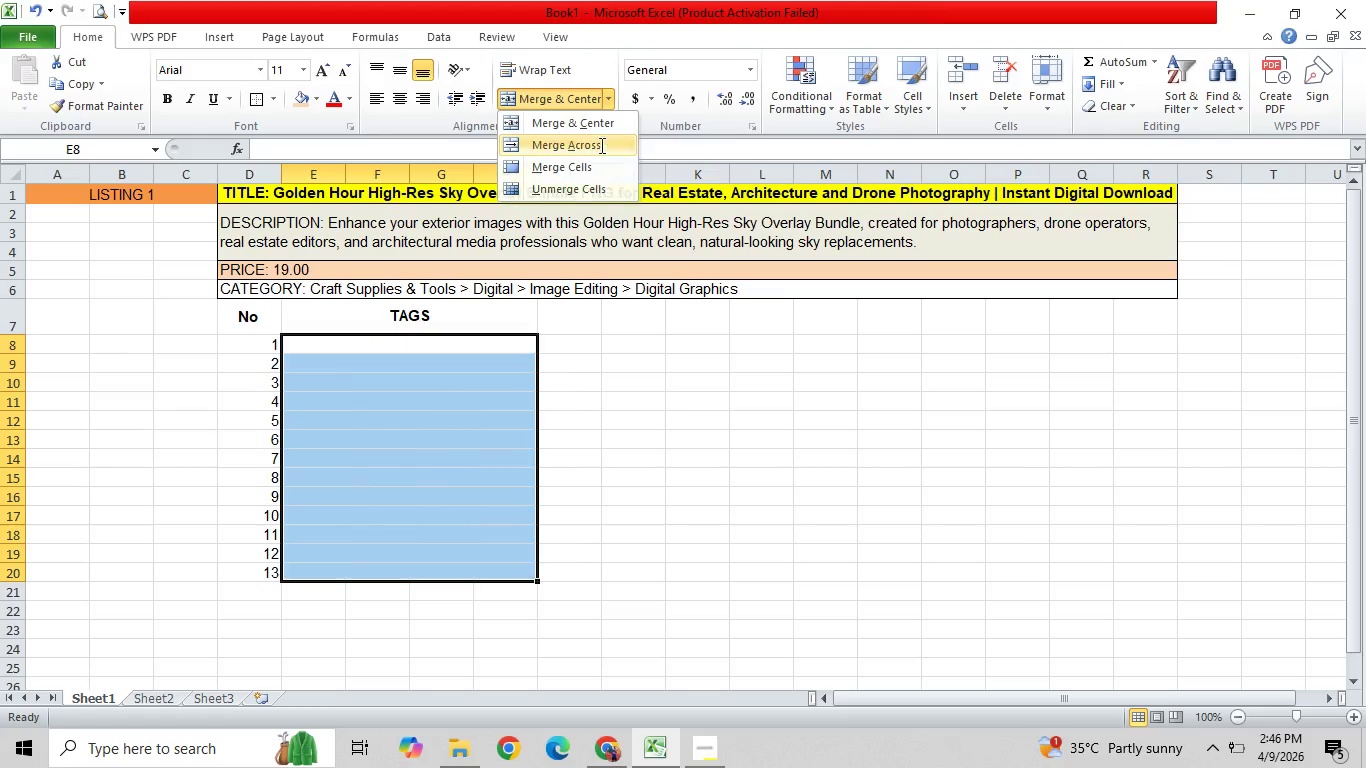 
double_click([834, 474])
 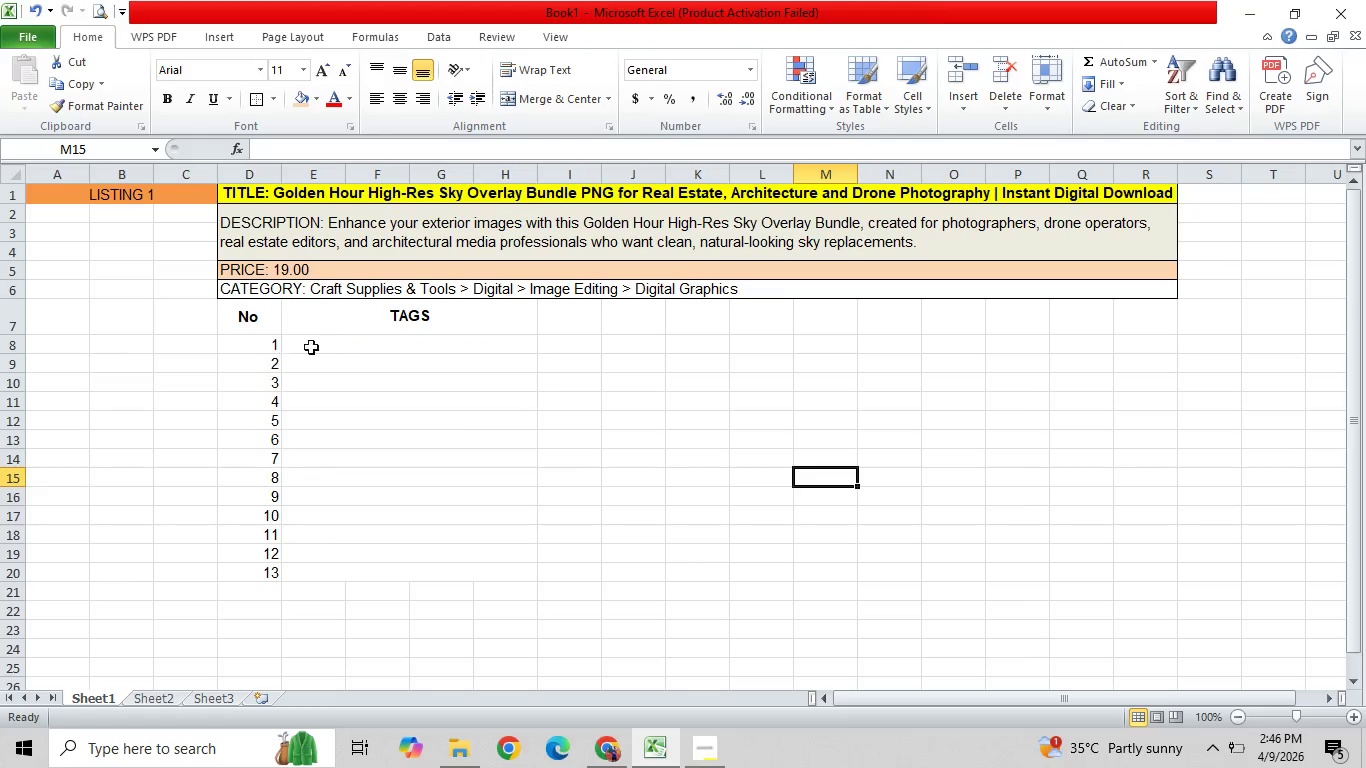 
left_click([349, 342])
 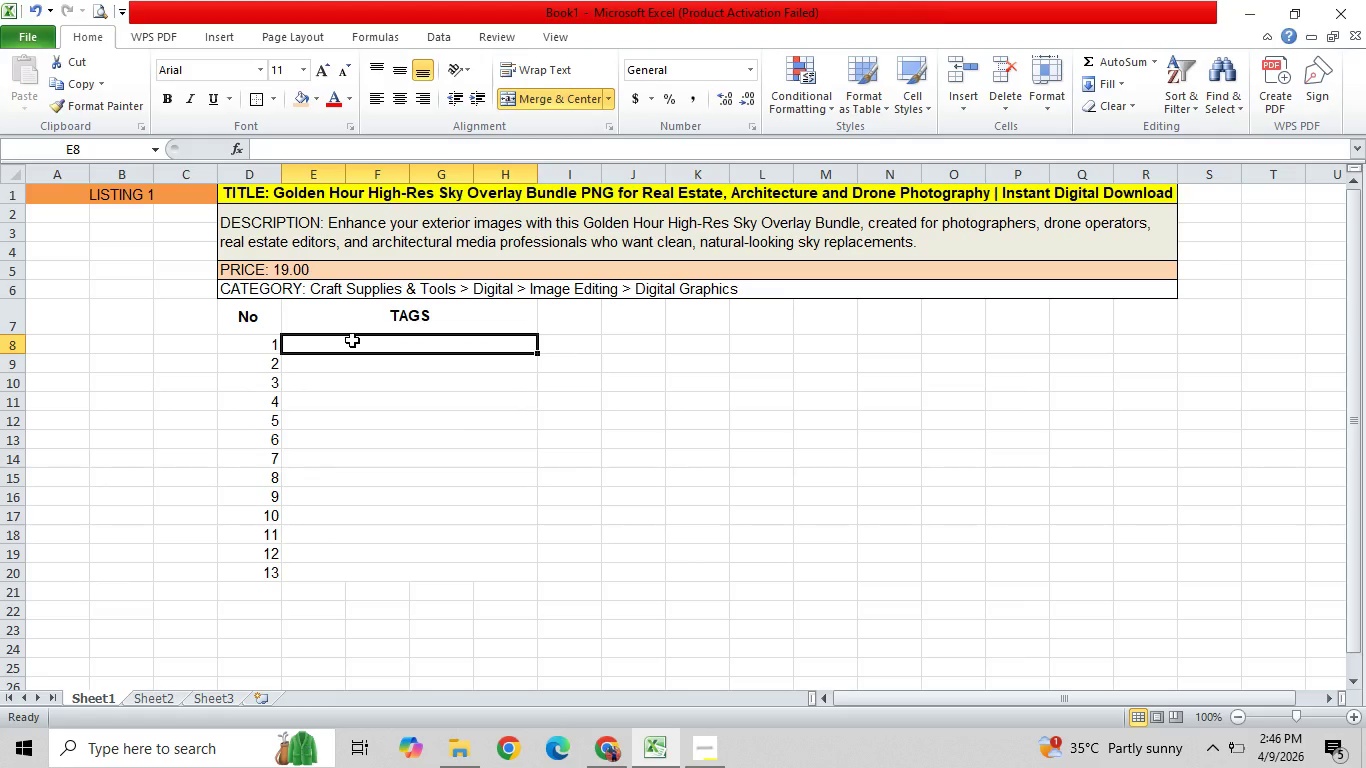 
type(Sky Overlay)
 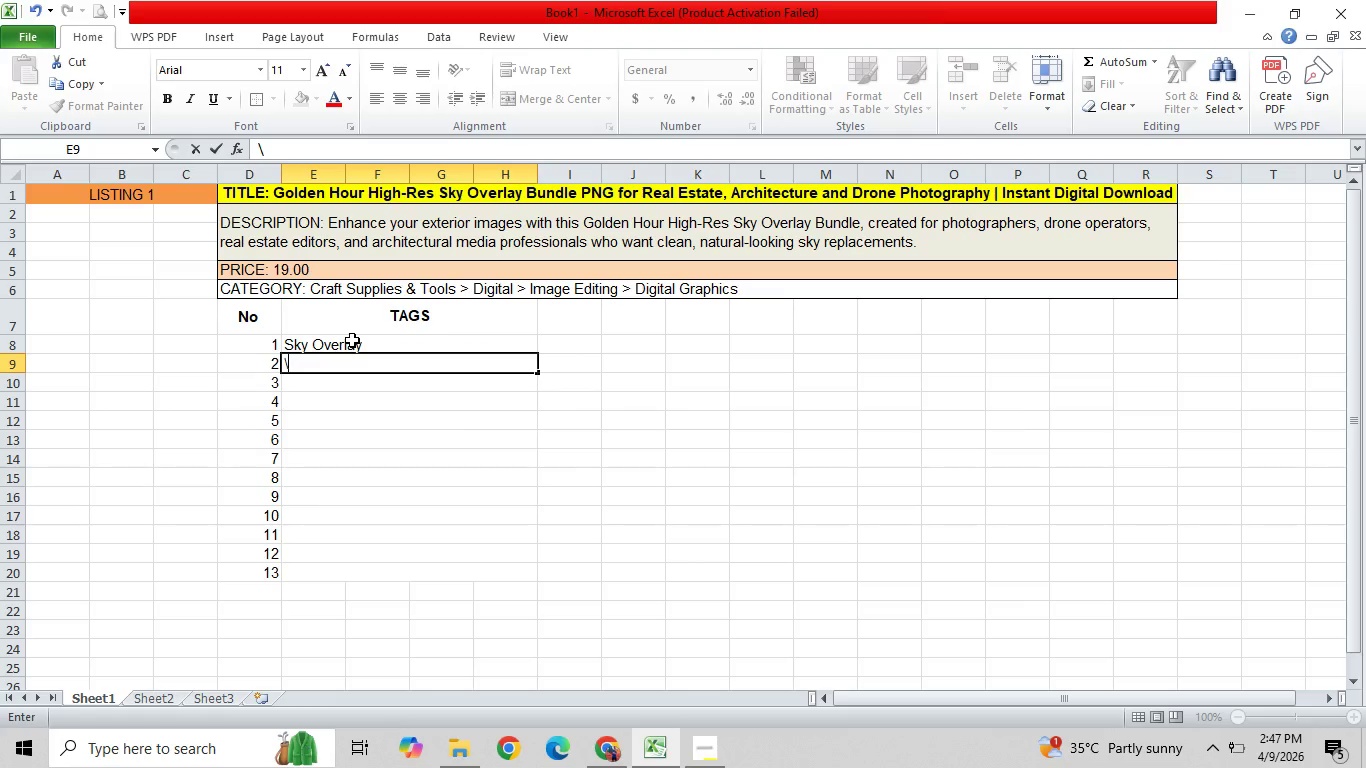 
 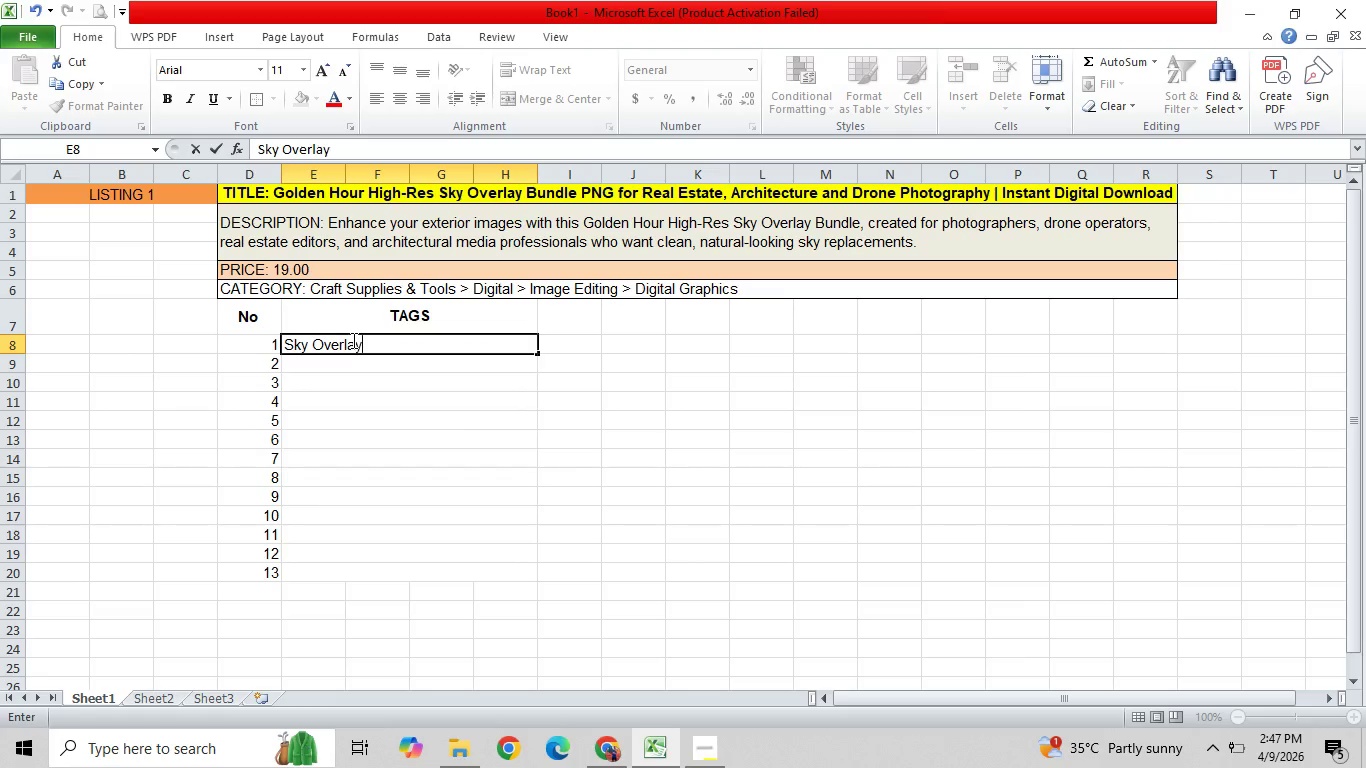 
type(\)
key(Backspace)
type(Drone Photography)
 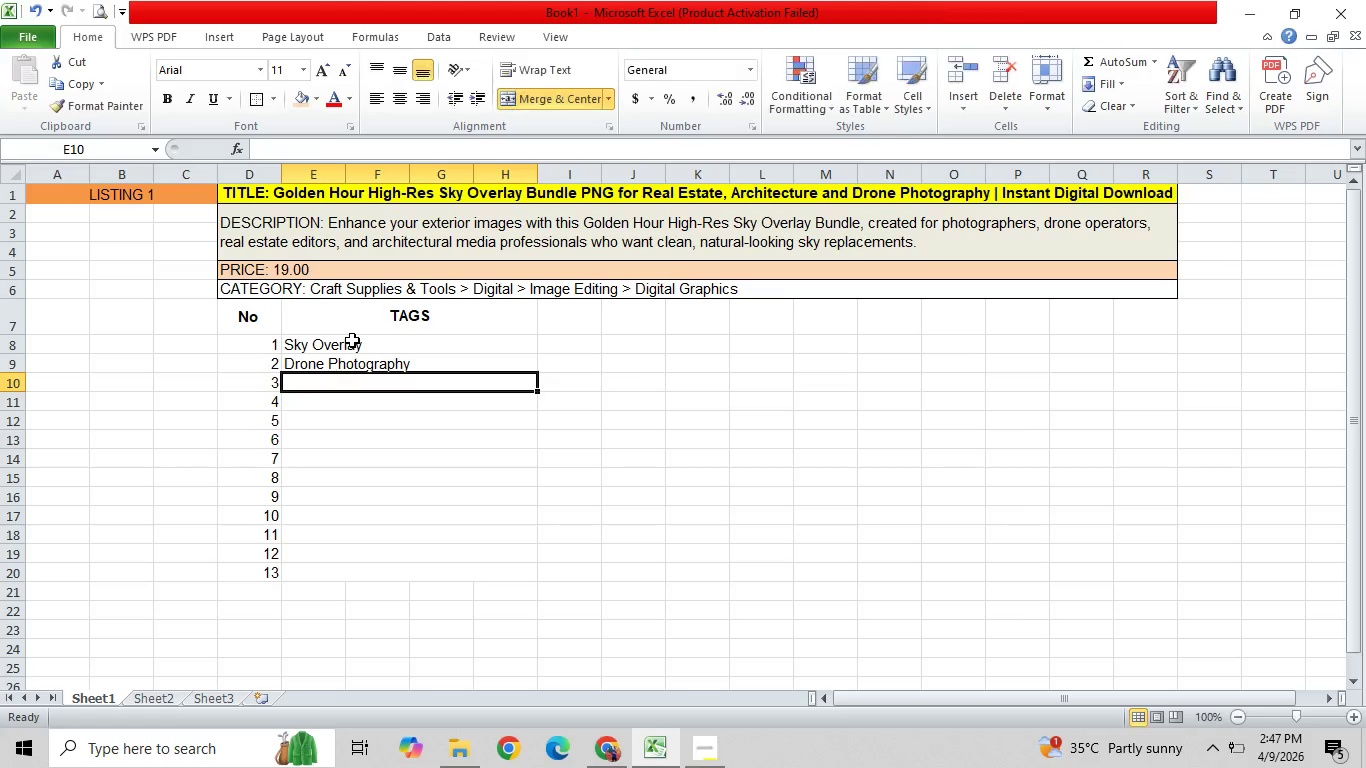 
key(Enter)
 